 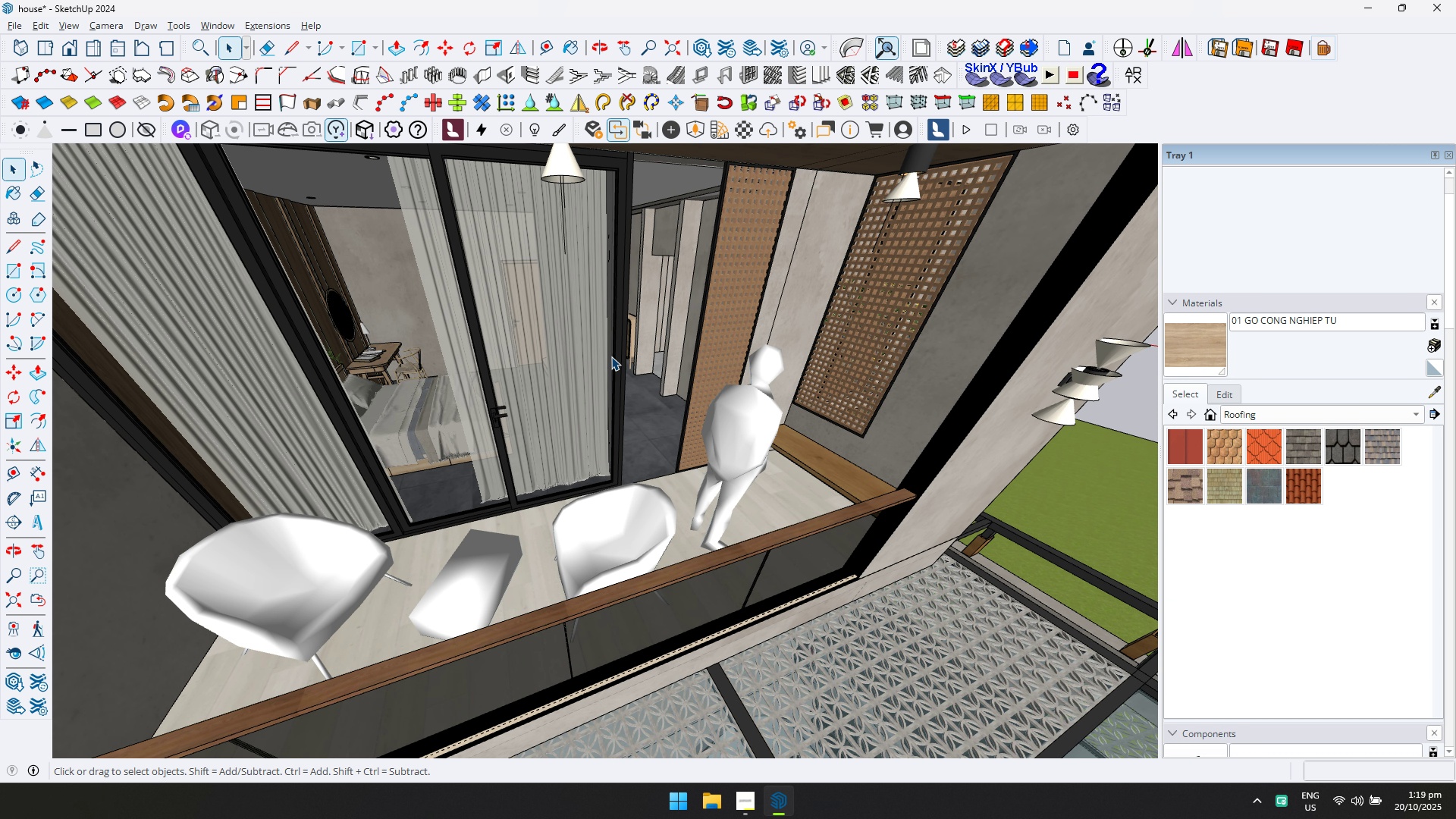 
scroll: coordinate [758, 519], scroll_direction: up, amount: 5.0
 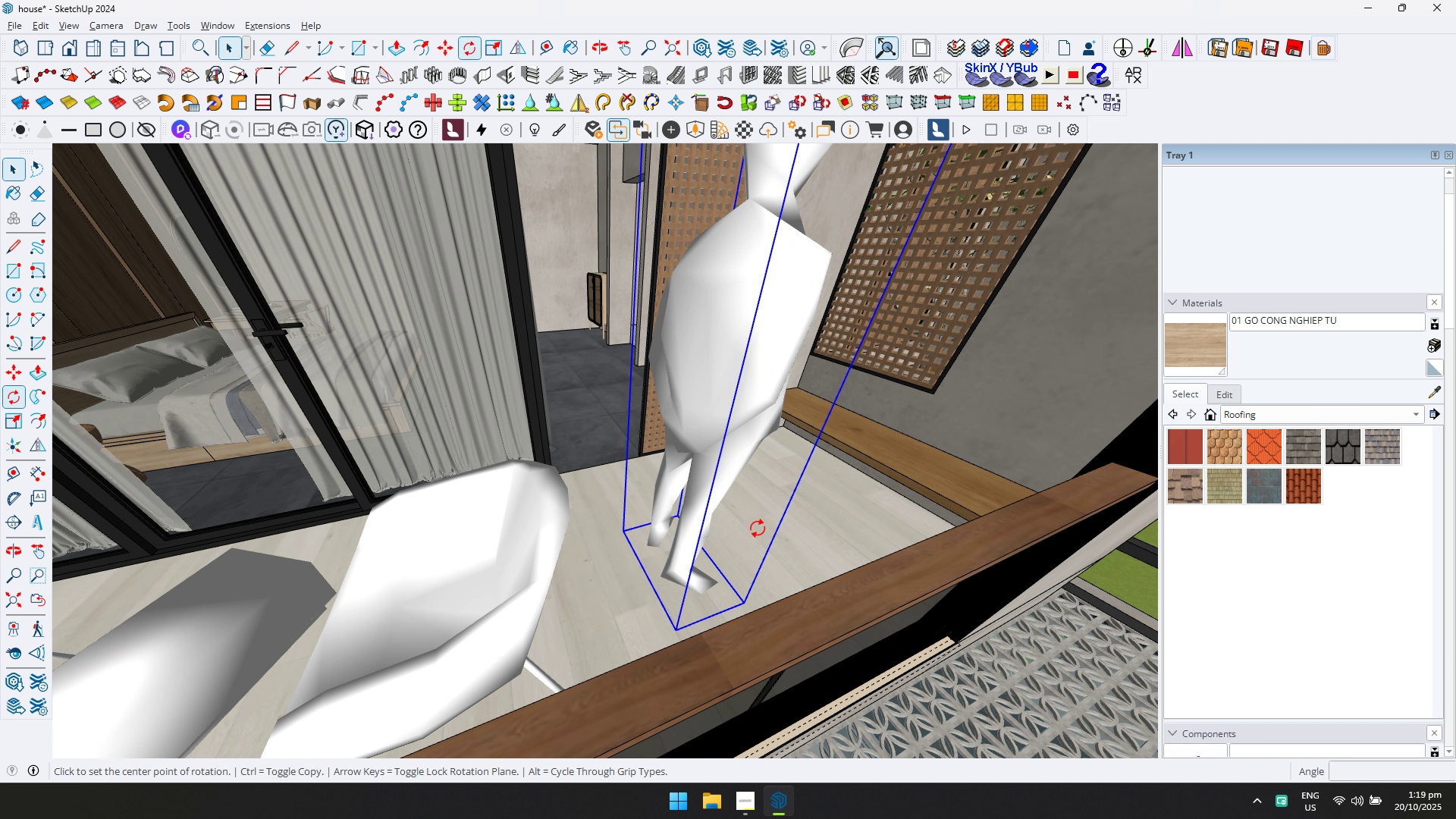 
key(Q)
 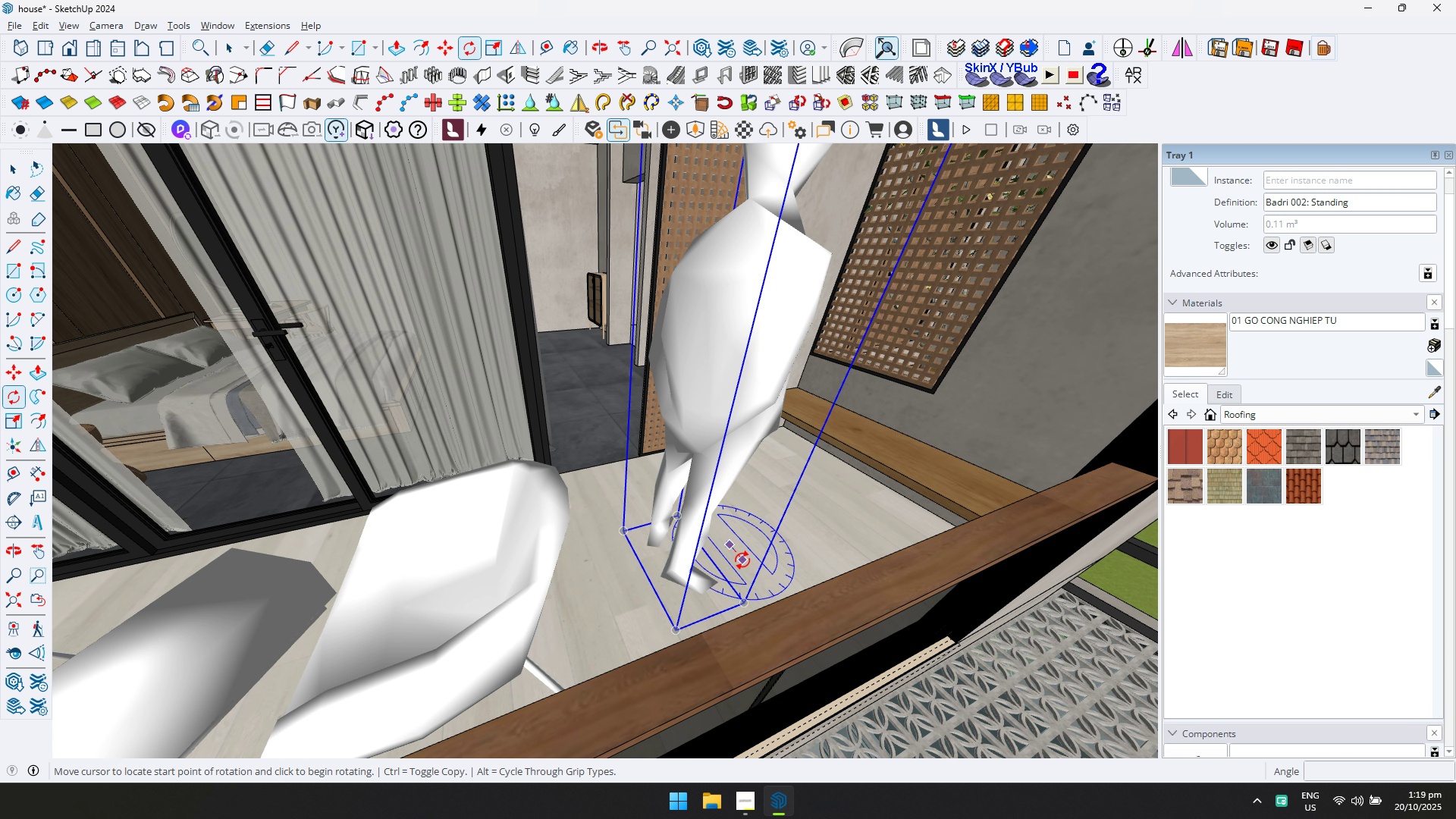 
double_click([742, 560])
 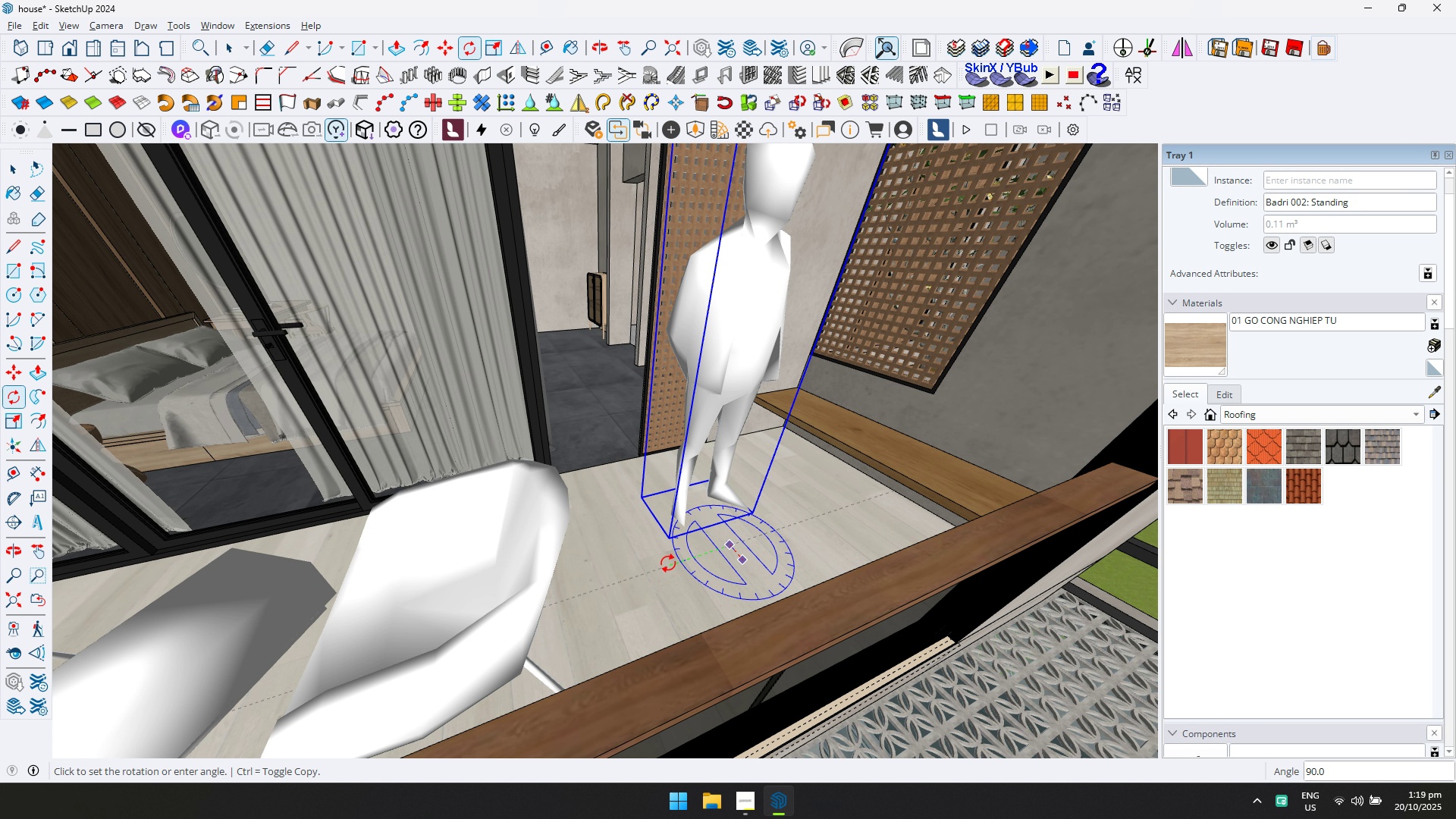 
key(M)
 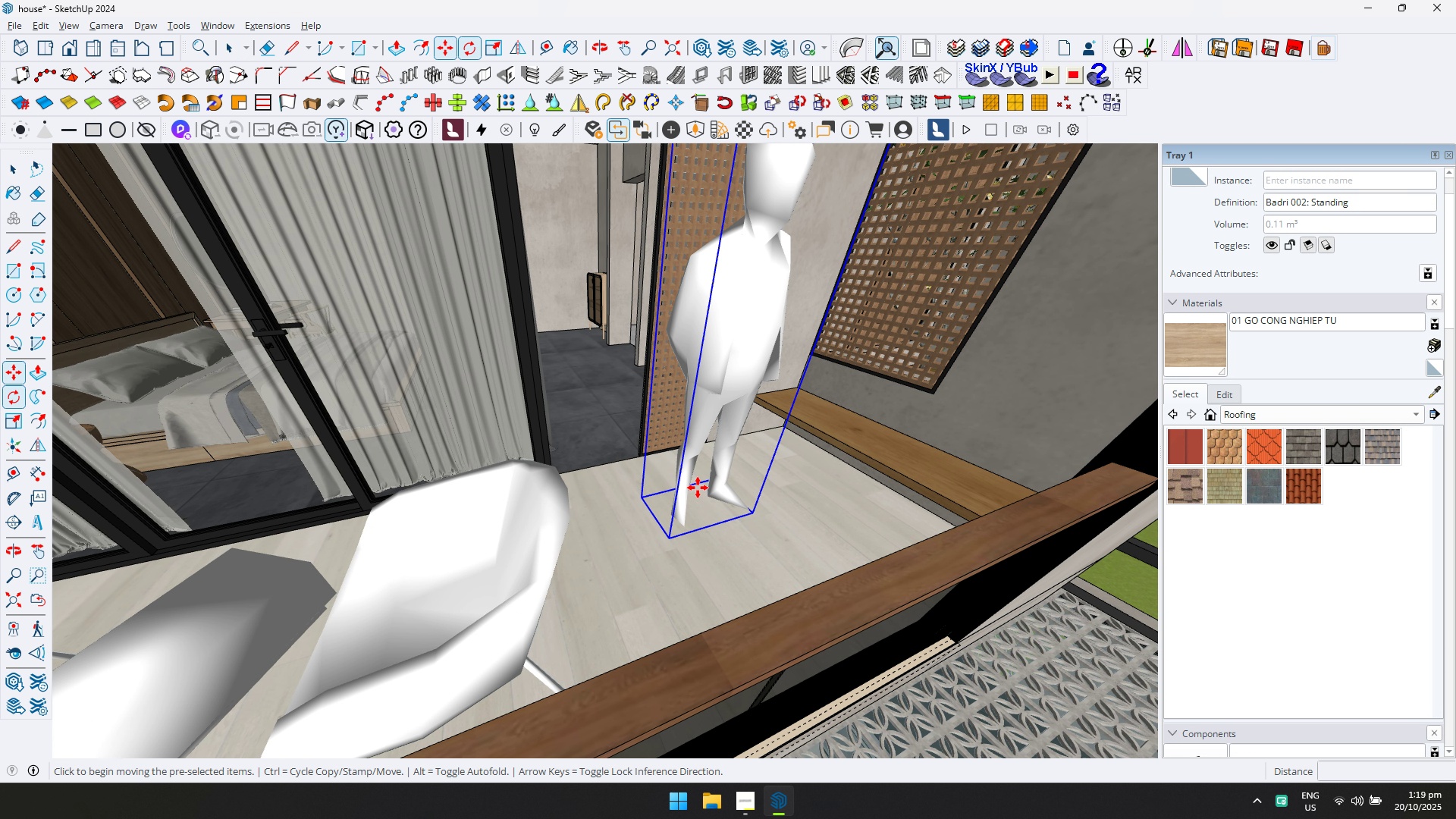 
left_click([698, 488])
 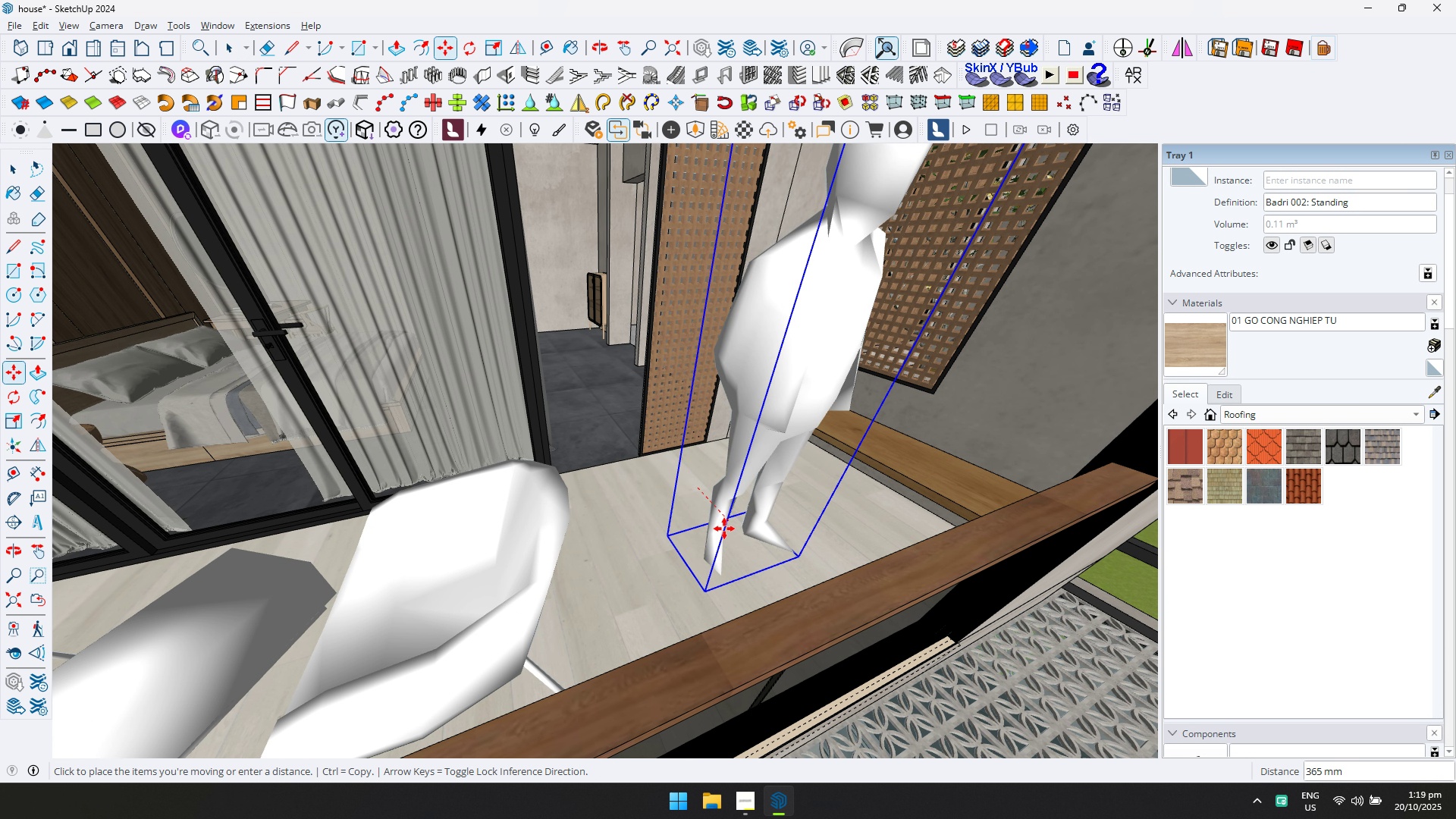 
left_click([727, 528])
 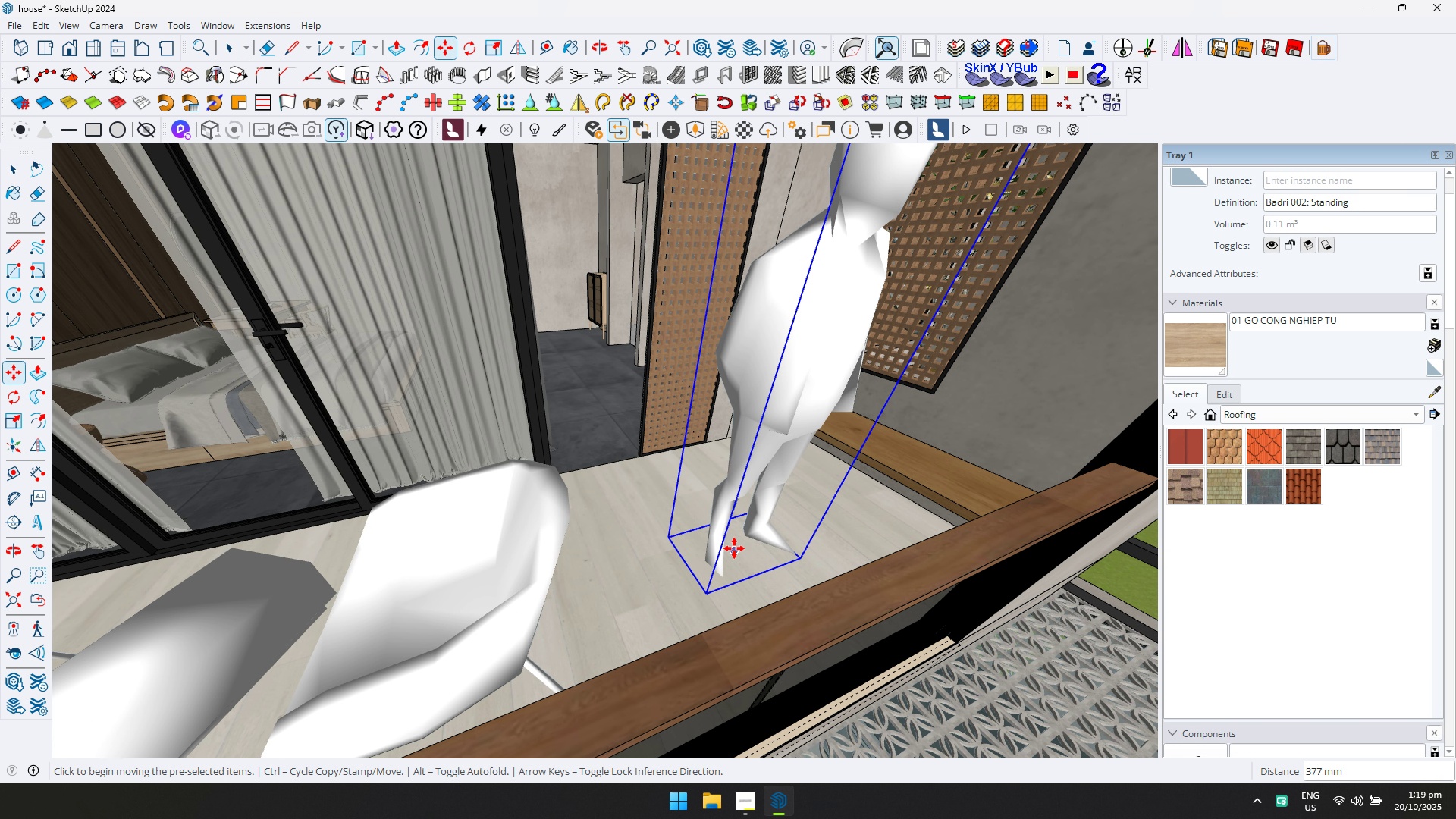 
scroll: coordinate [709, 563], scroll_direction: down, amount: 11.0
 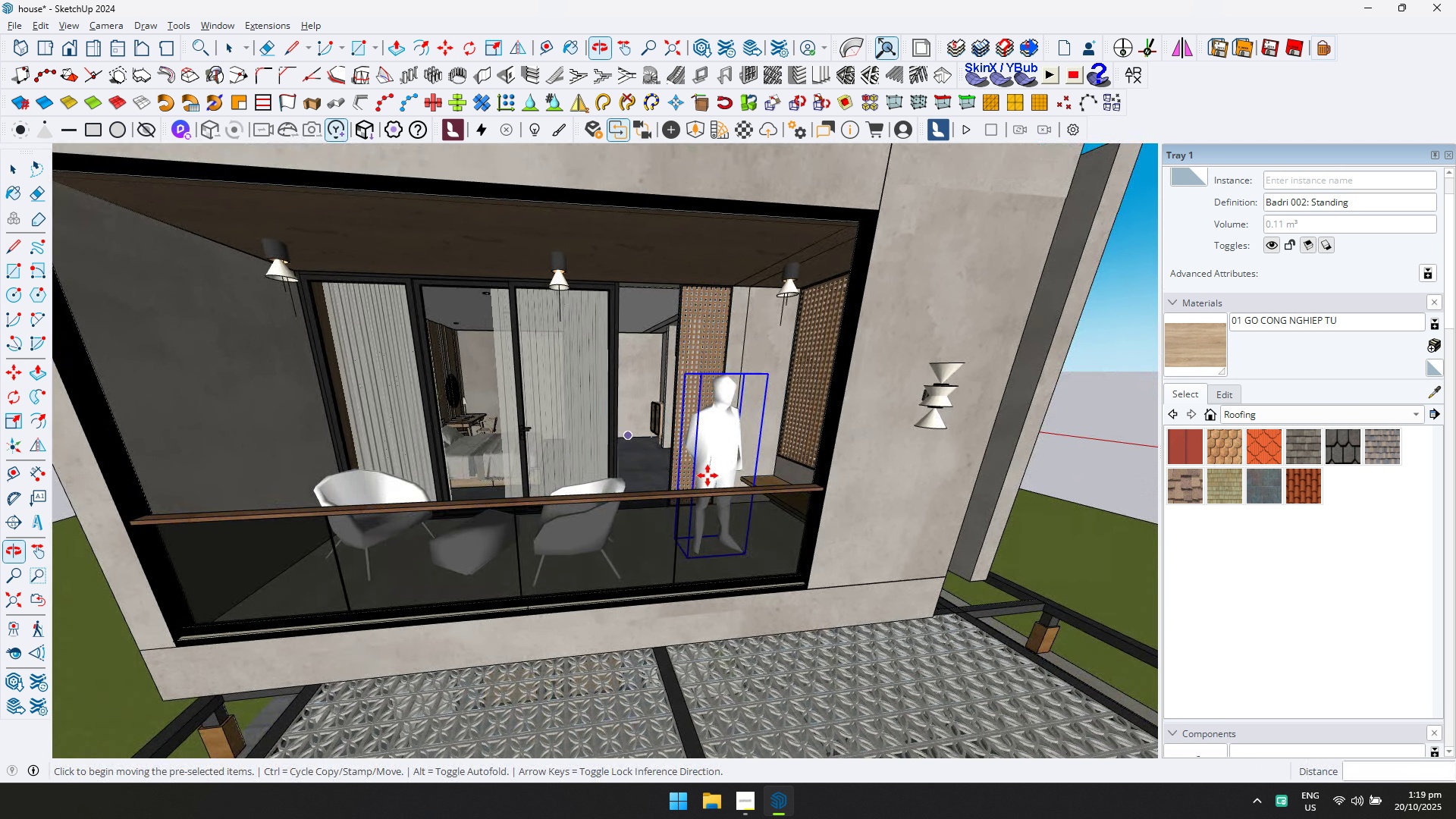 
left_click([712, 476])
 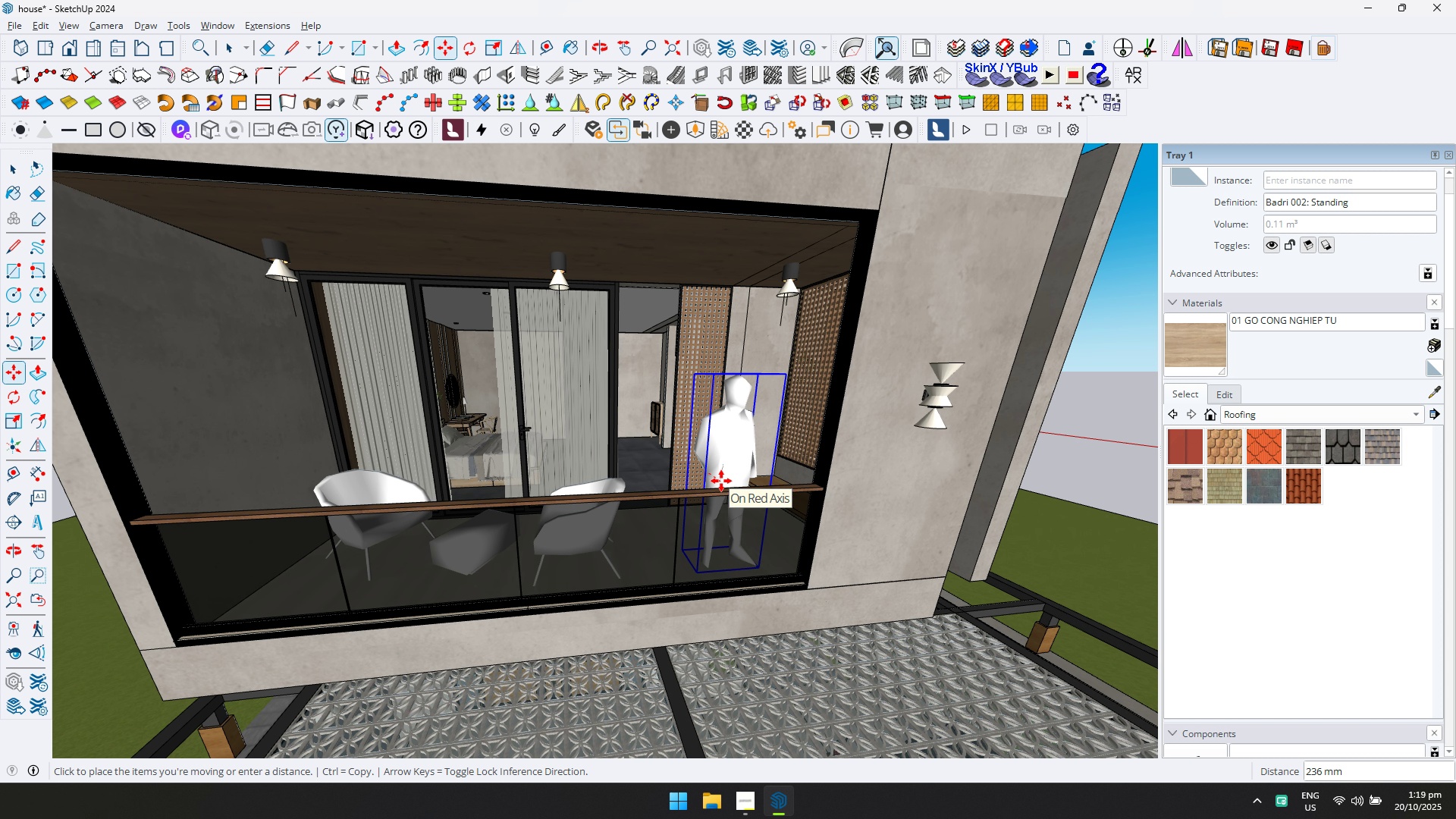 
left_click([721, 481])
 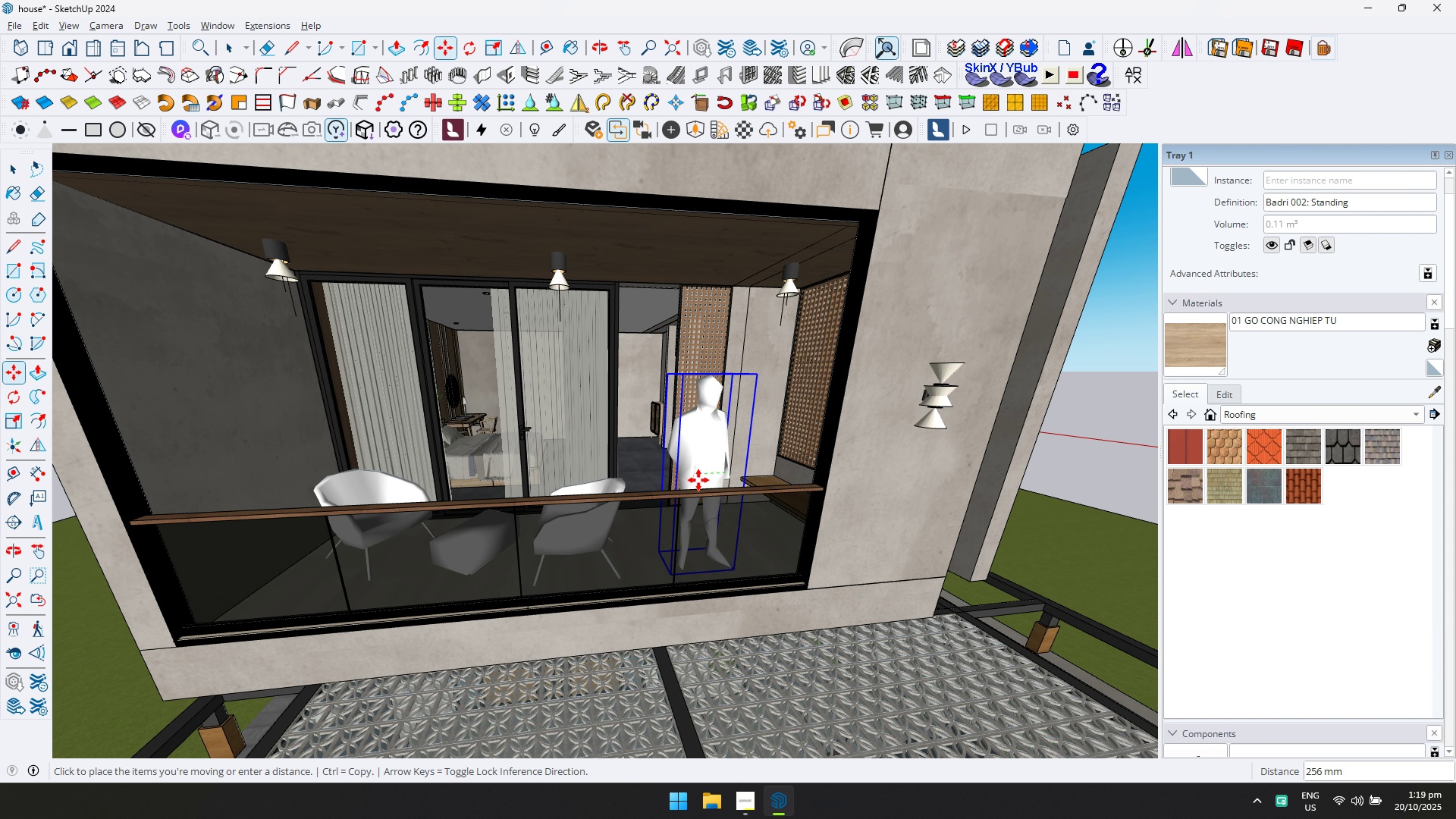 
left_click([698, 480])
 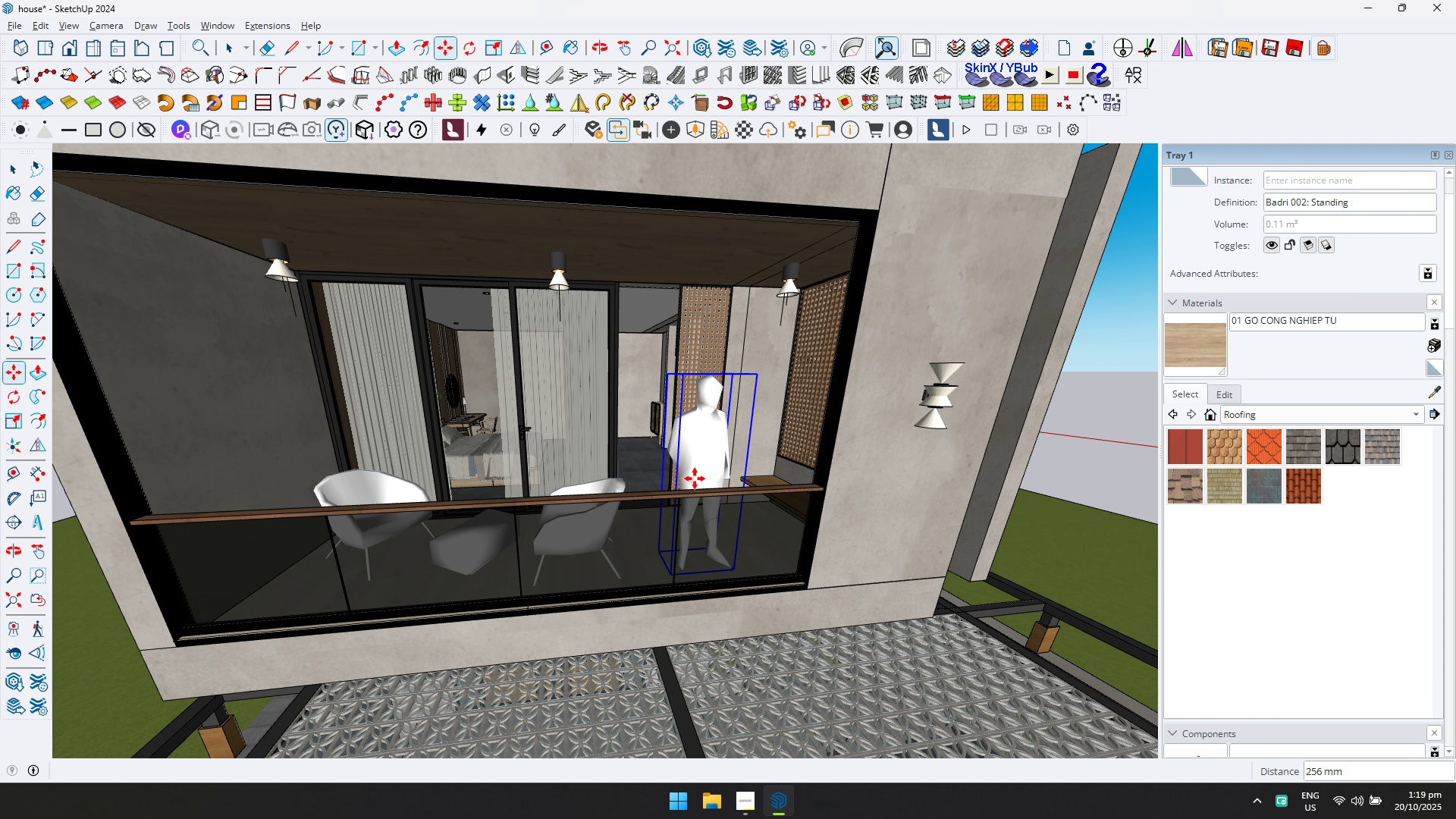 
scroll: coordinate [695, 479], scroll_direction: down, amount: 5.0
 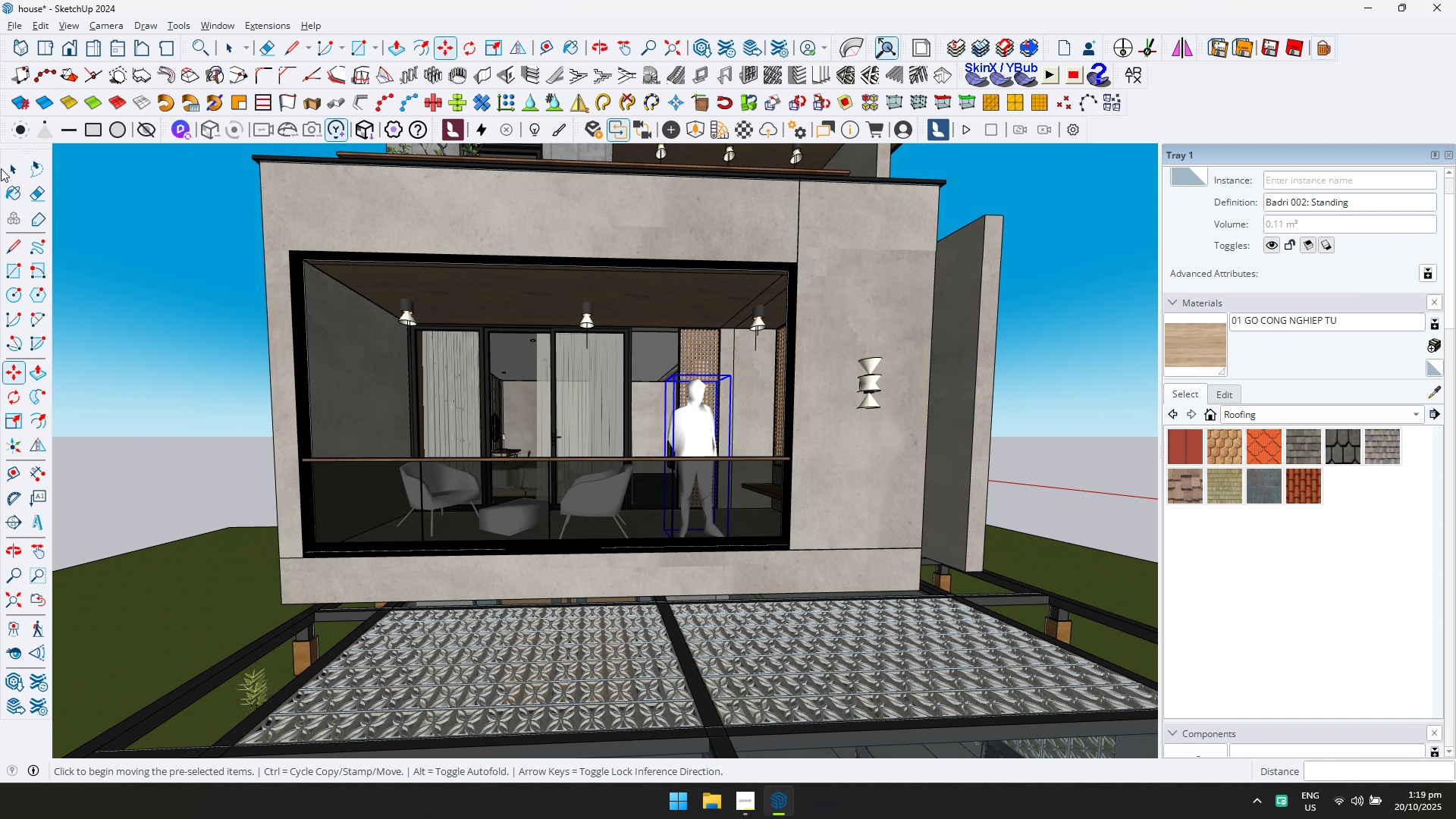 
left_click([7, 170])
 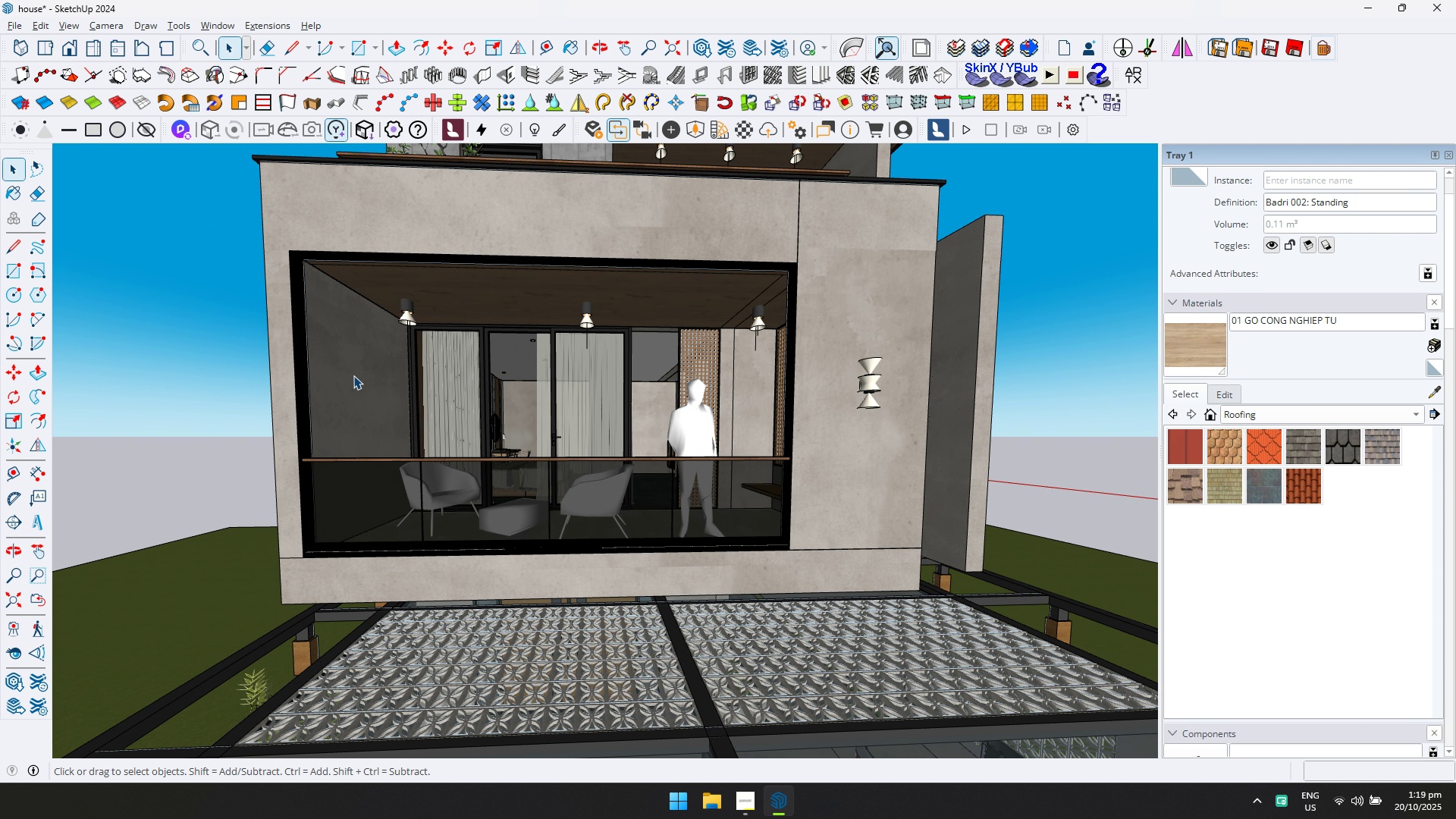 
scroll: coordinate [400, 416], scroll_direction: down, amount: 6.0
 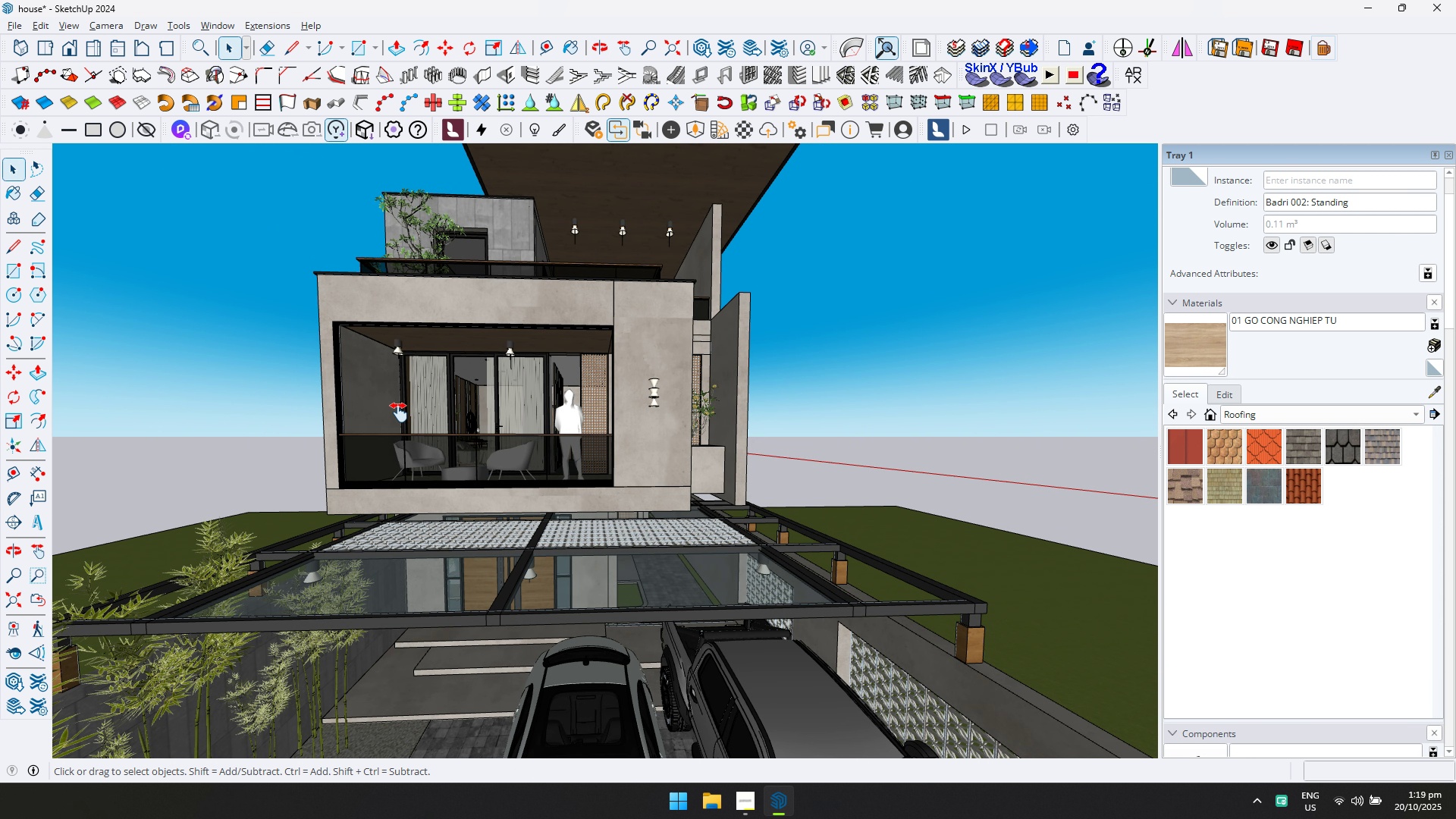 
hold_key(key=ShiftLeft, duration=0.41)
 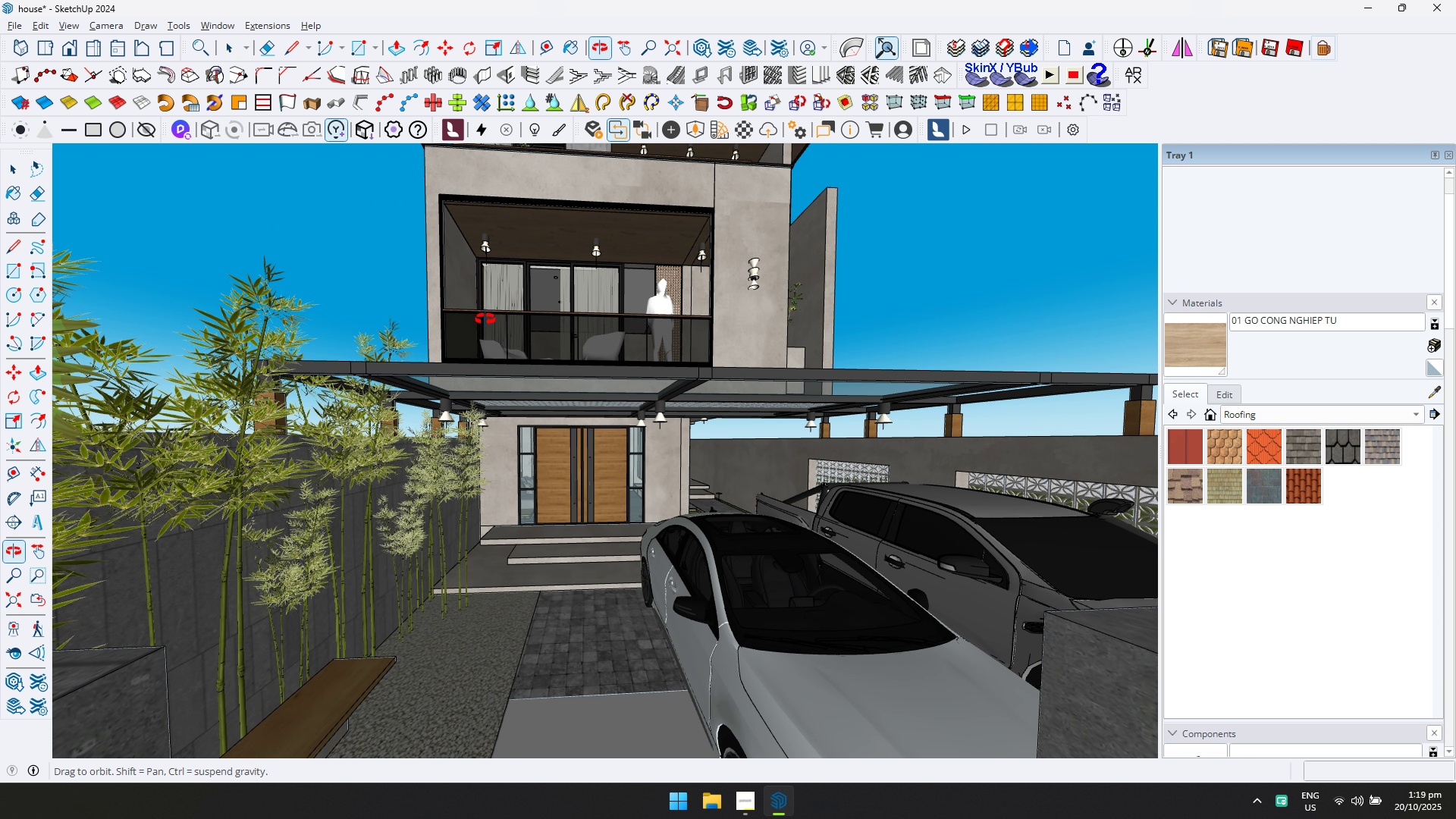 
scroll: coordinate [585, 434], scroll_direction: down, amount: 6.0
 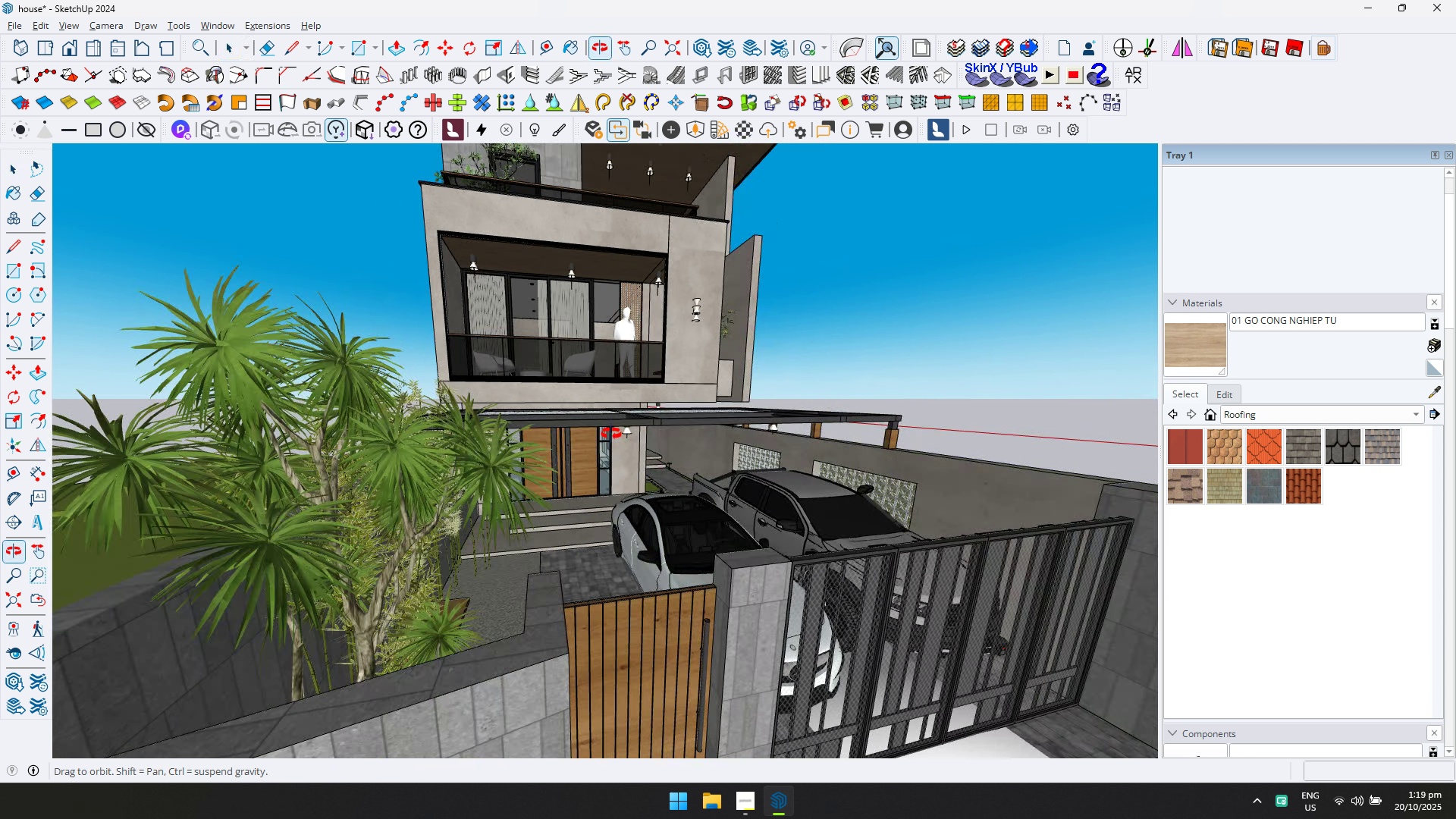 
hold_key(key=ShiftLeft, duration=0.35)
 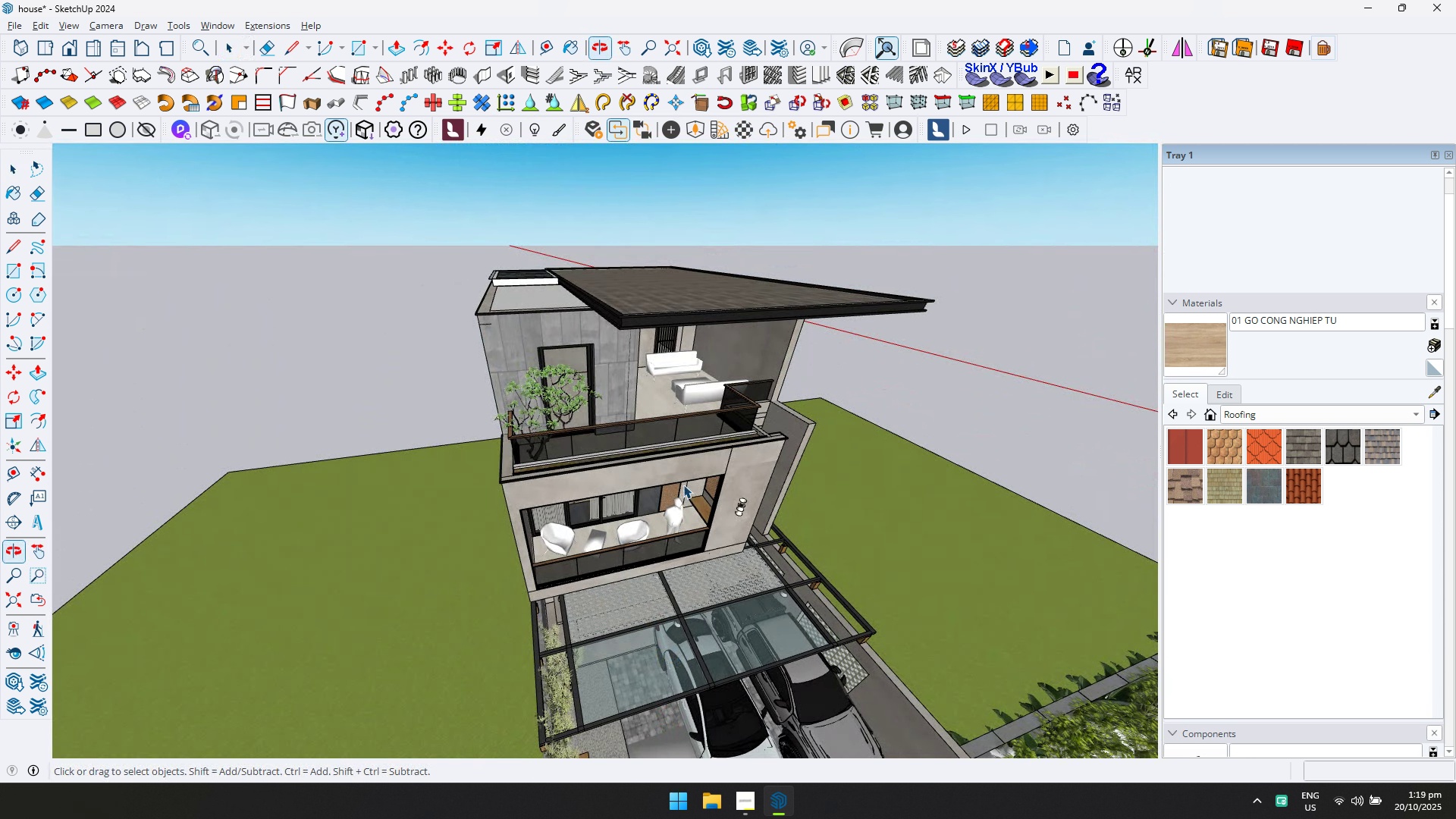 
scroll: coordinate [690, 273], scroll_direction: up, amount: 4.0
 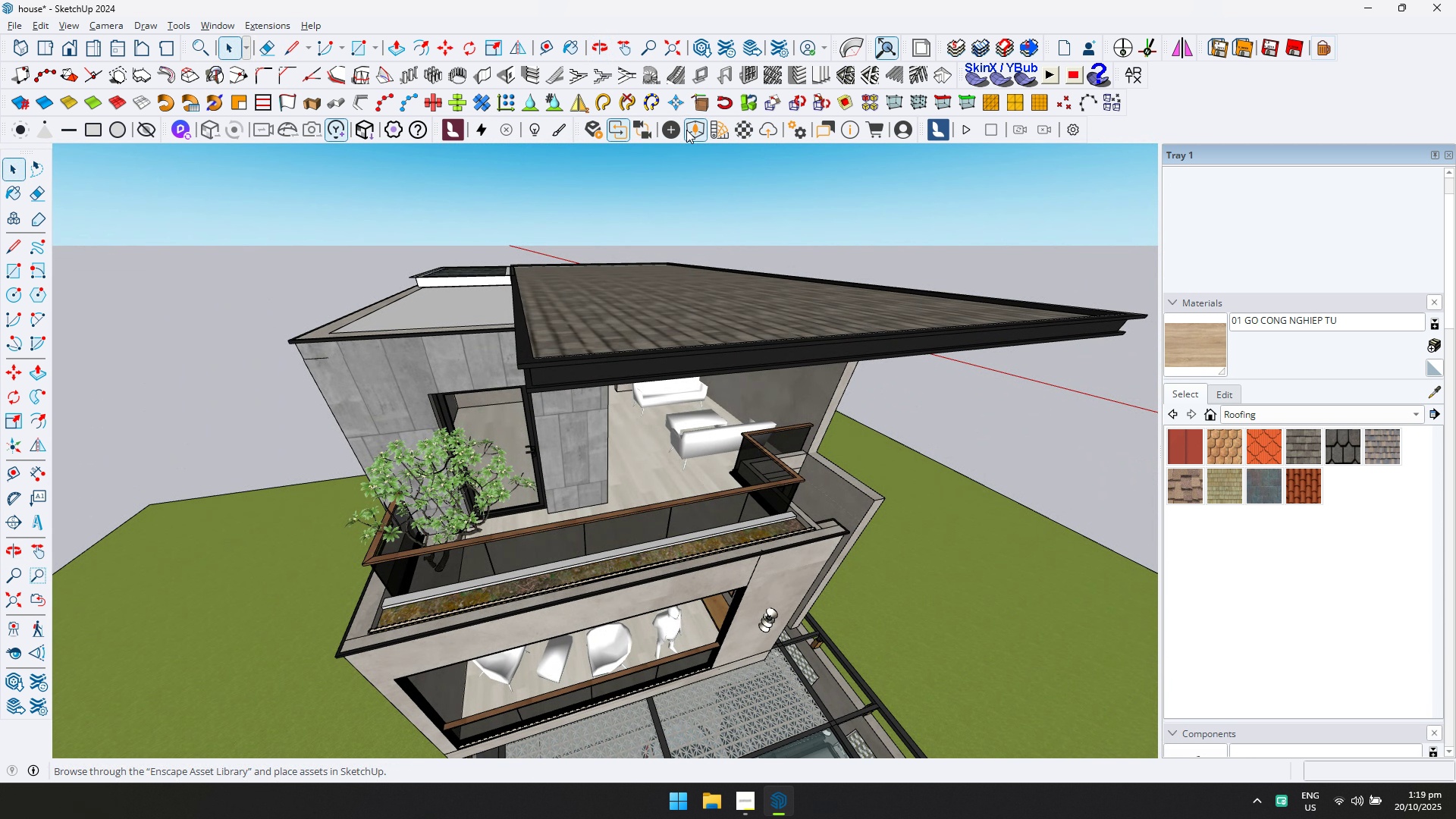 
left_click([687, 129])
 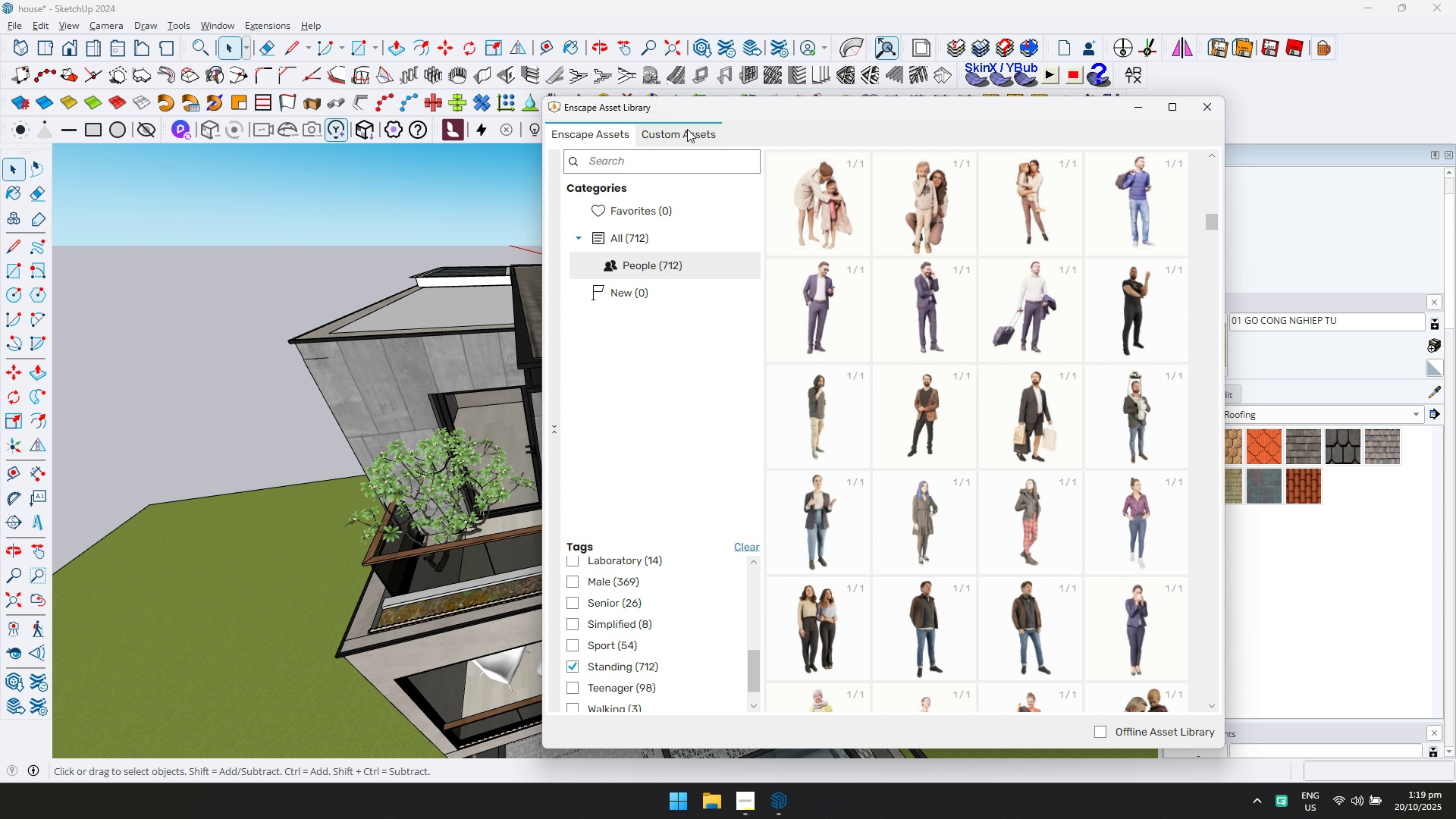 
wait(5.81)
 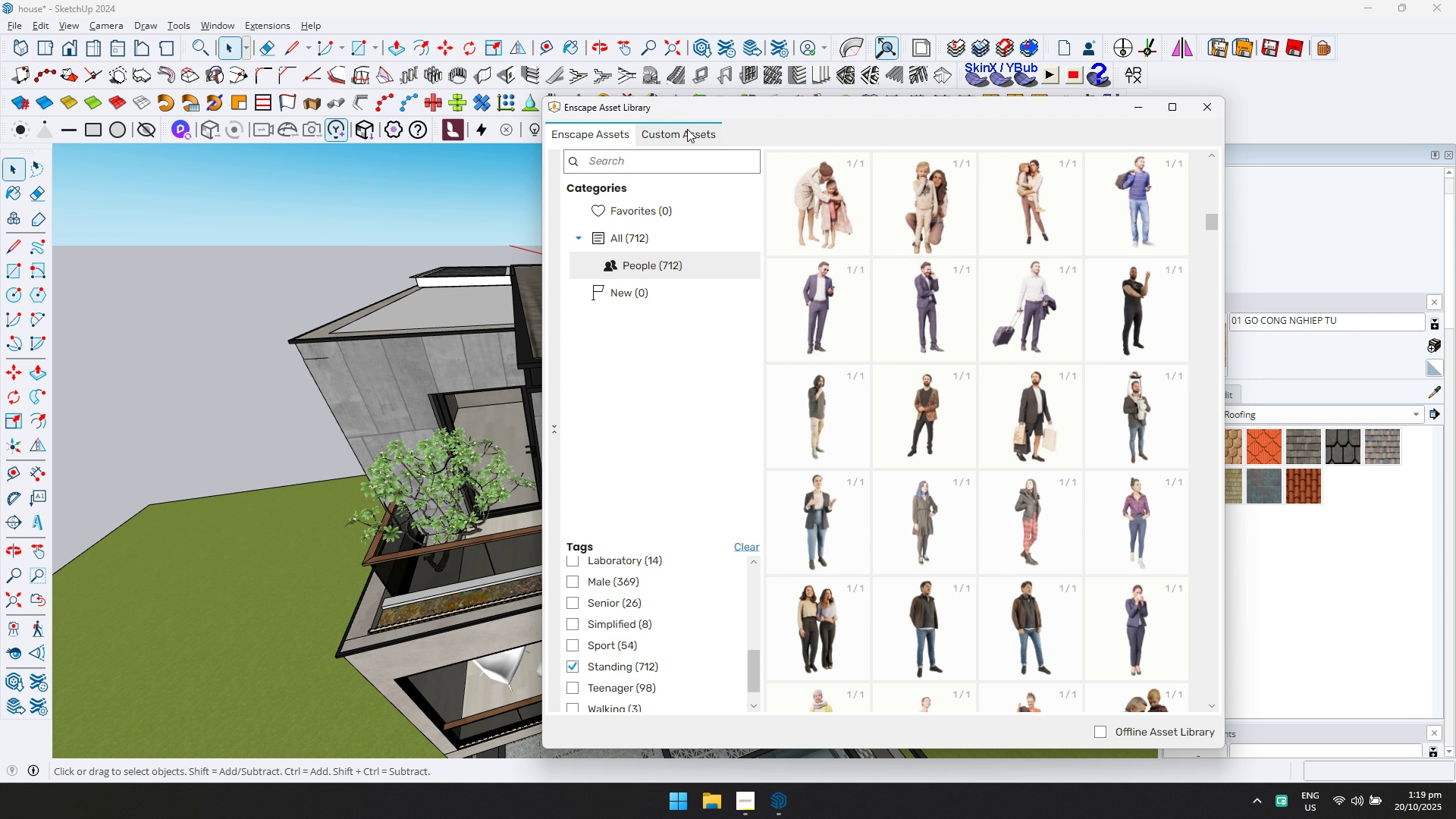 
scroll: coordinate [1003, 602], scroll_direction: down, amount: 11.0
 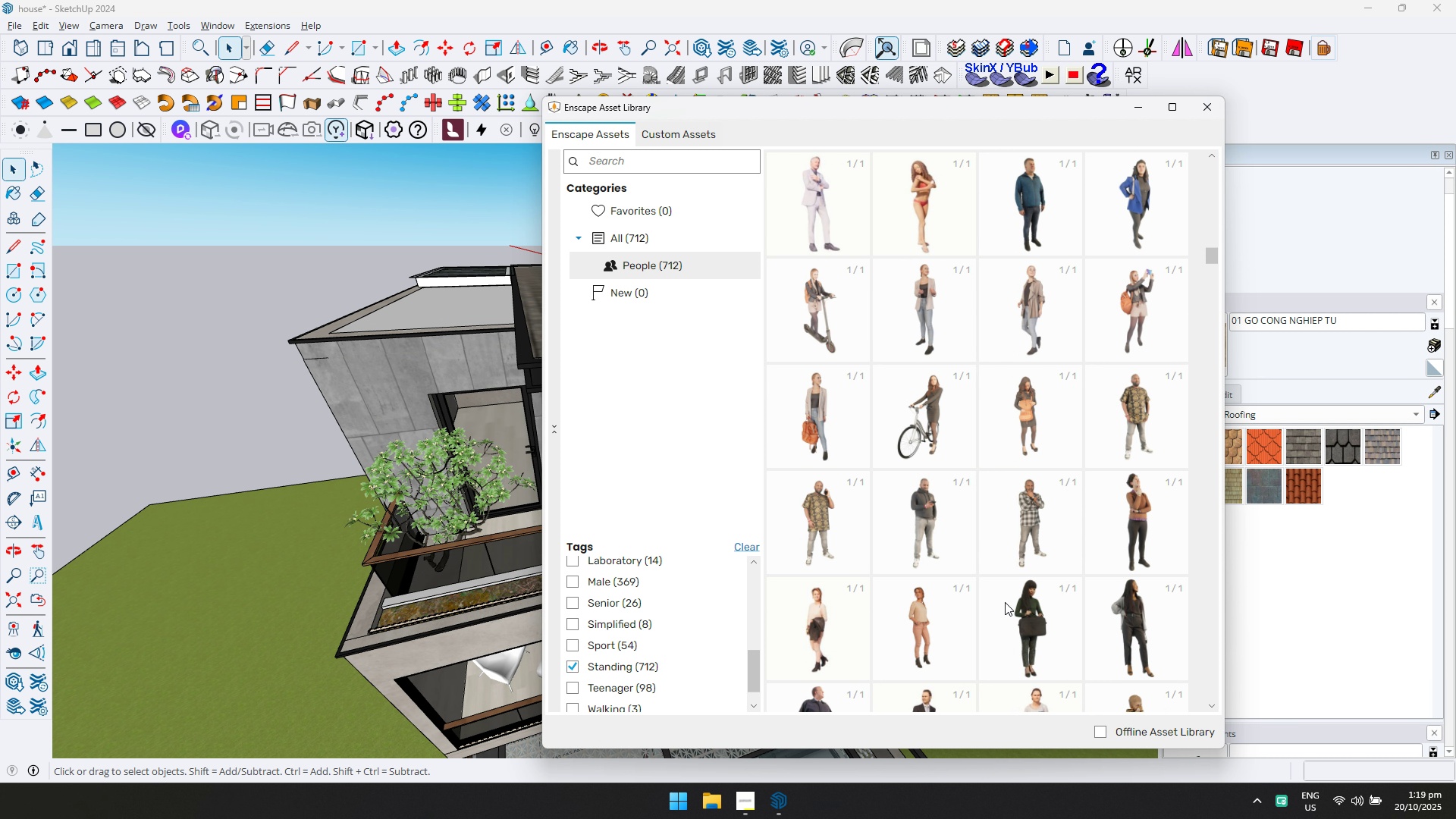 
scroll: coordinate [964, 581], scroll_direction: down, amount: 4.0
 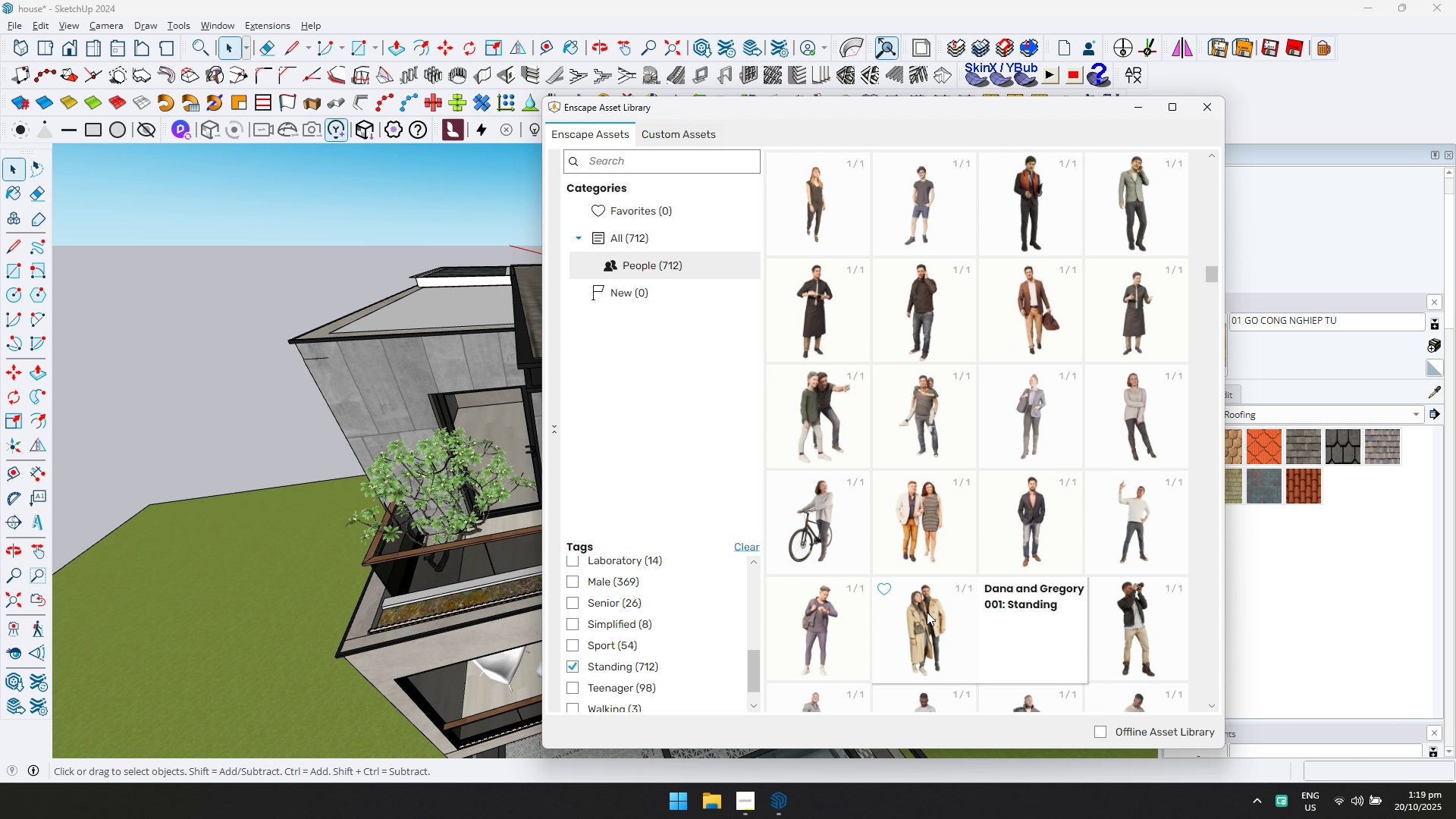 
left_click([925, 622])
 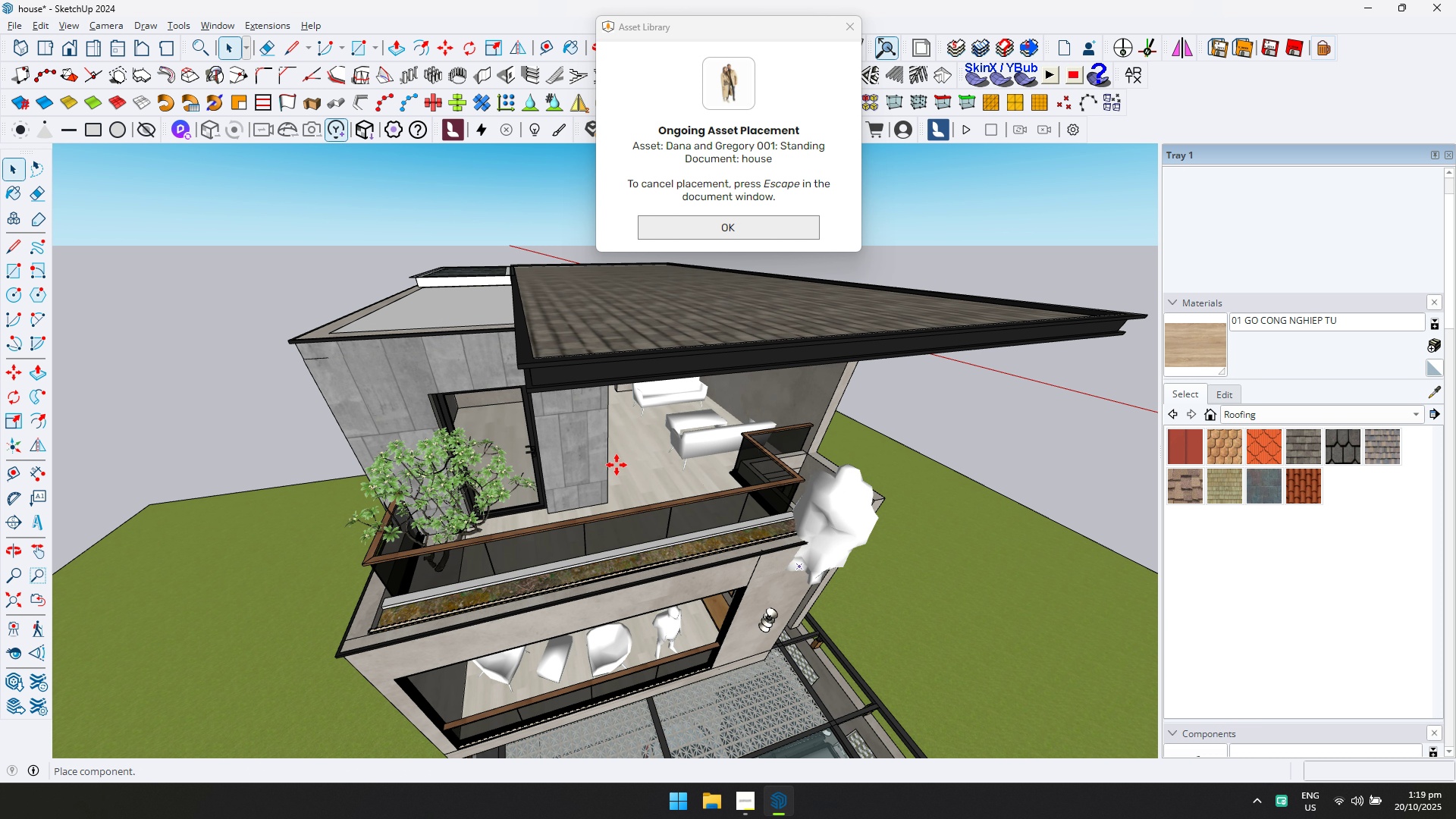 
scroll: coordinate [666, 492], scroll_direction: up, amount: 4.0
 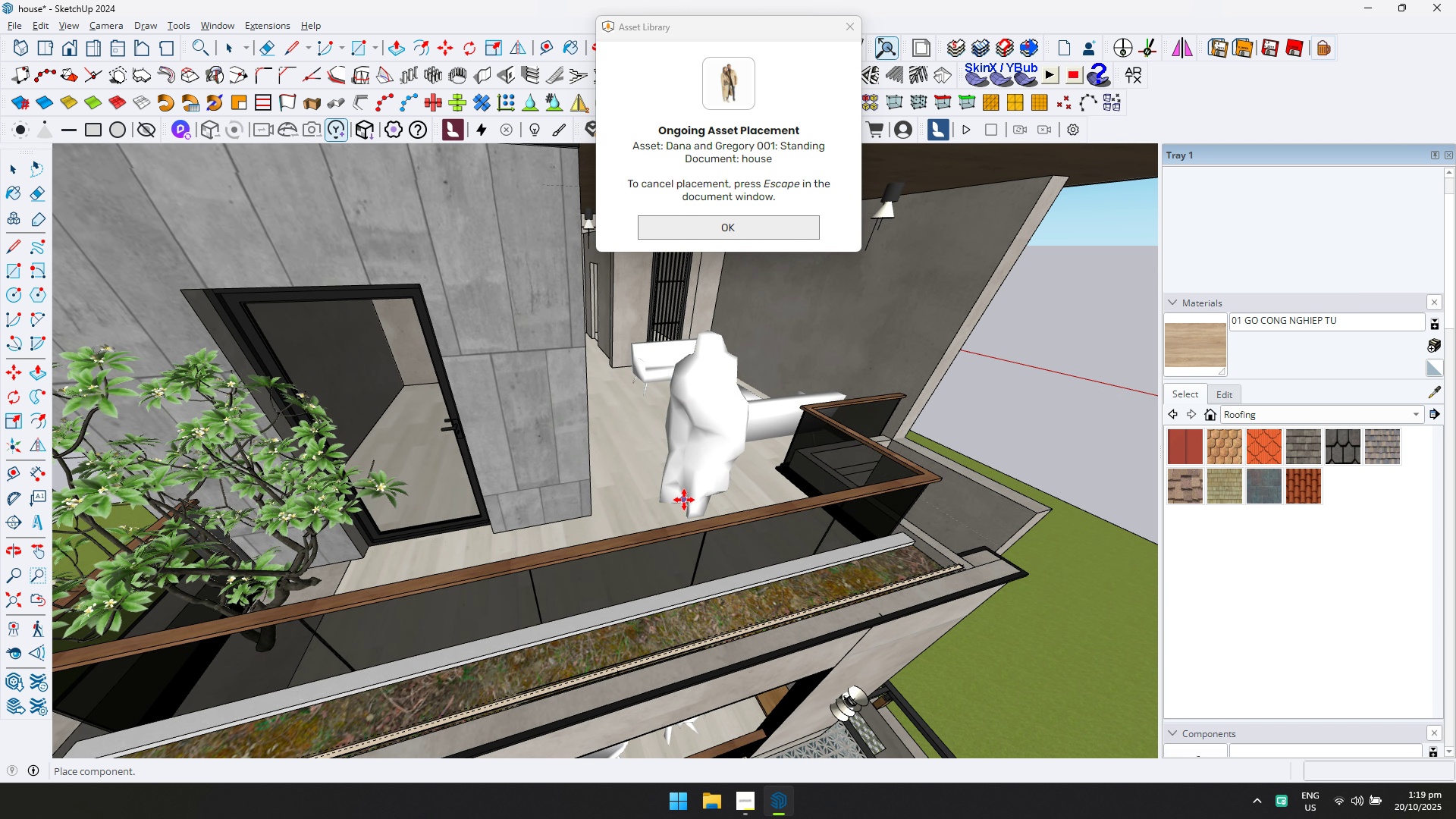 
left_click([684, 500])
 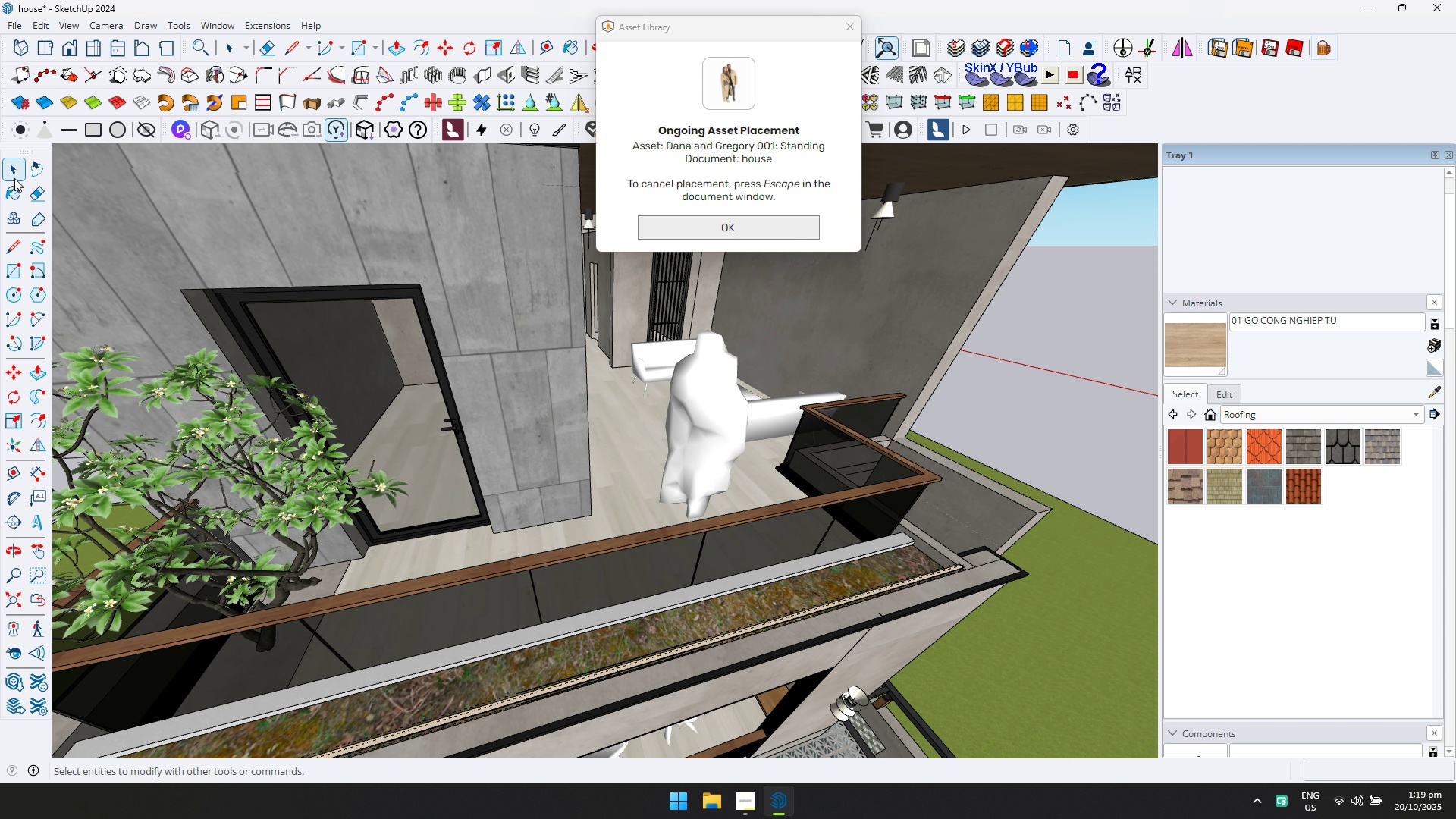 
left_click([11, 170])
 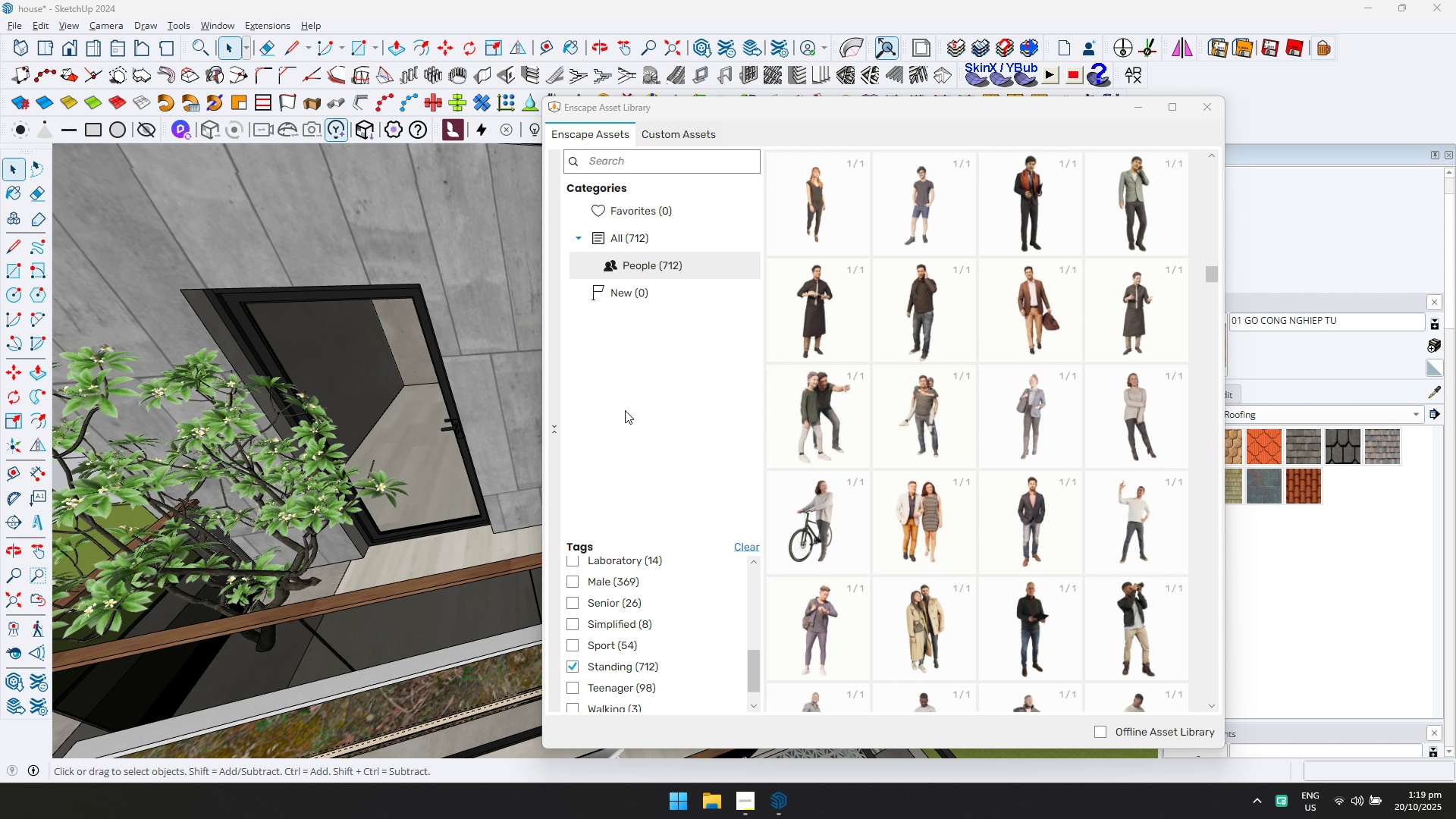 
scroll: coordinate [733, 430], scroll_direction: up, amount: 4.0
 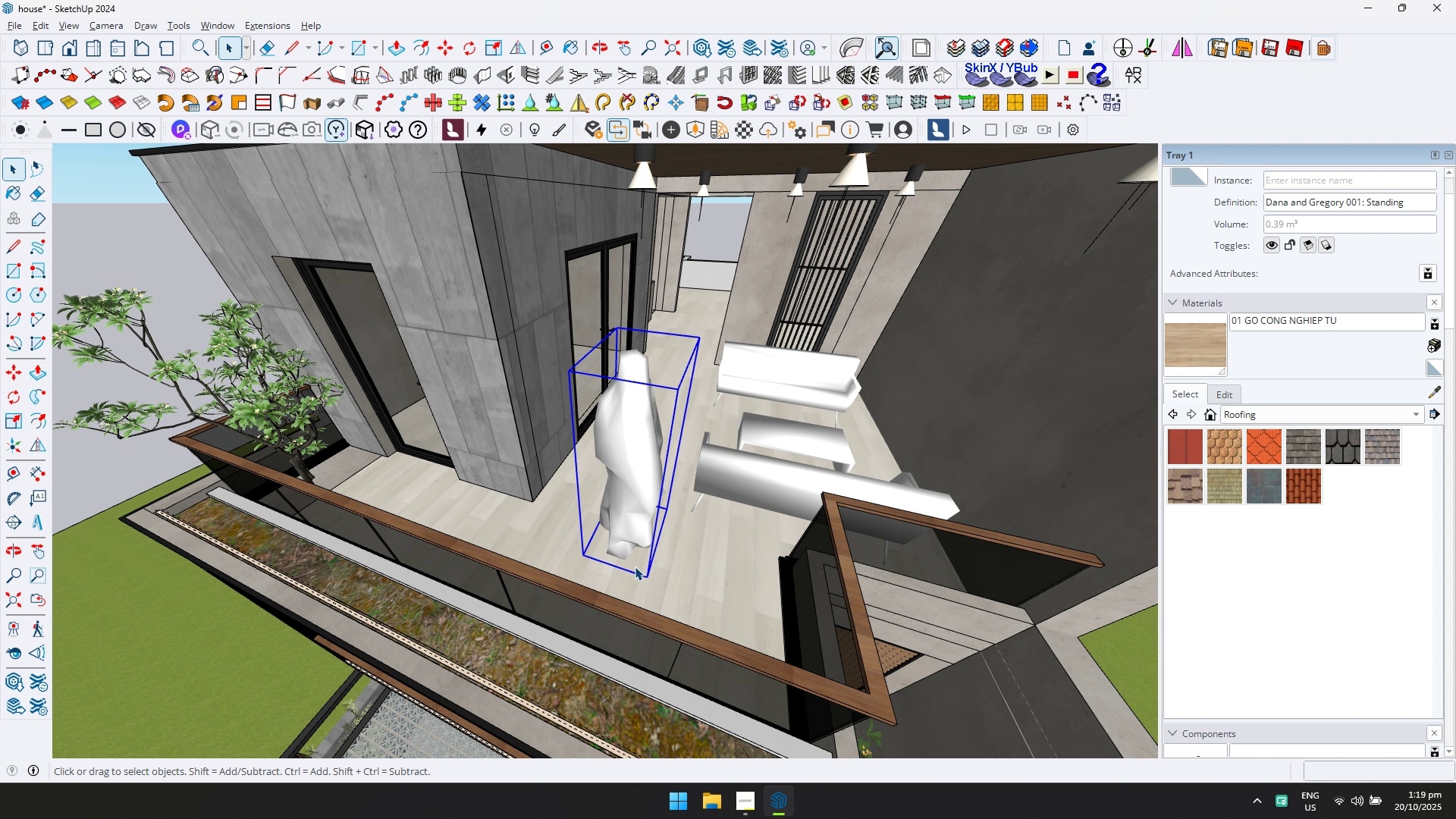 
type(MQ)
 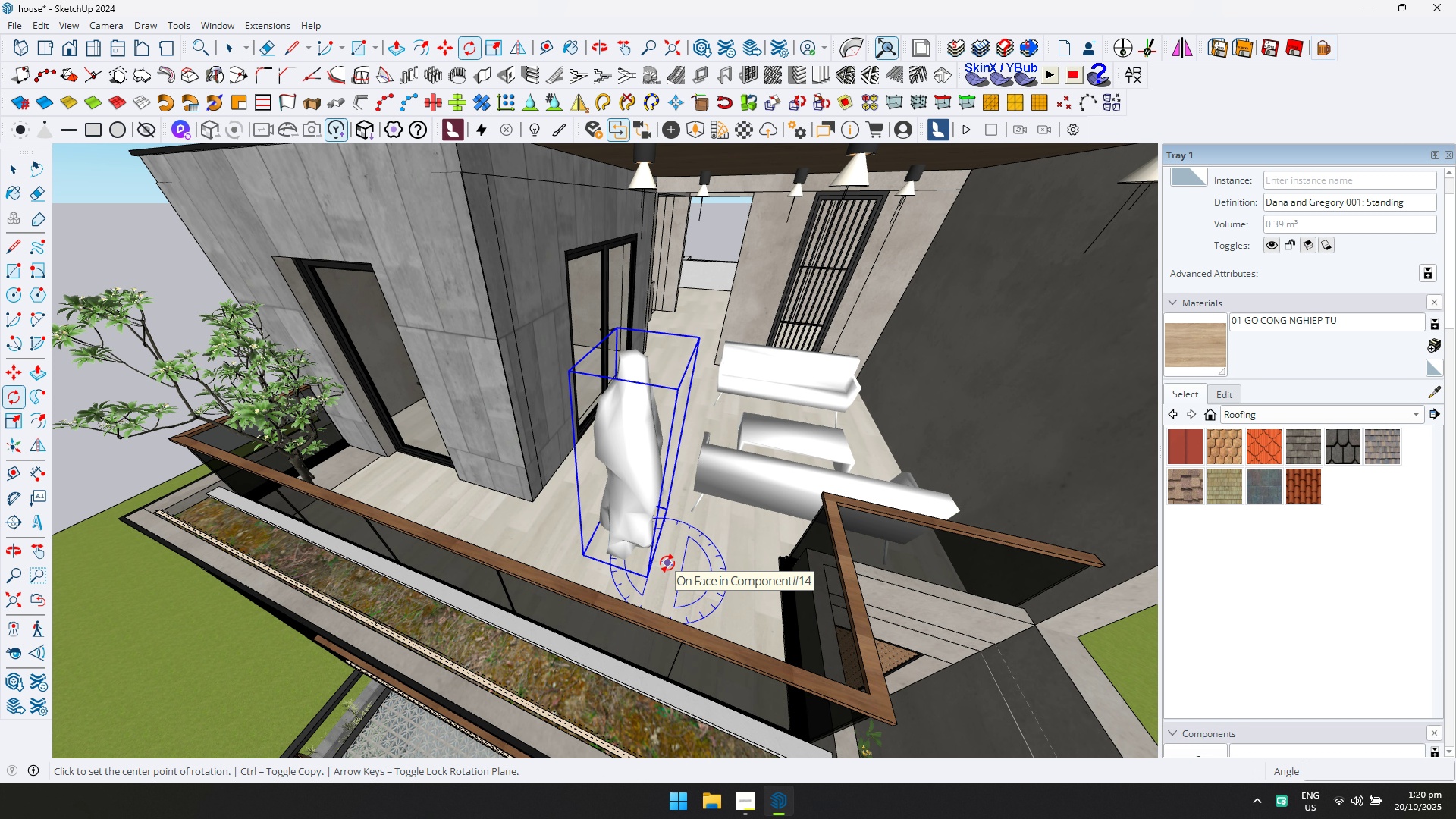 
left_click([667, 563])
 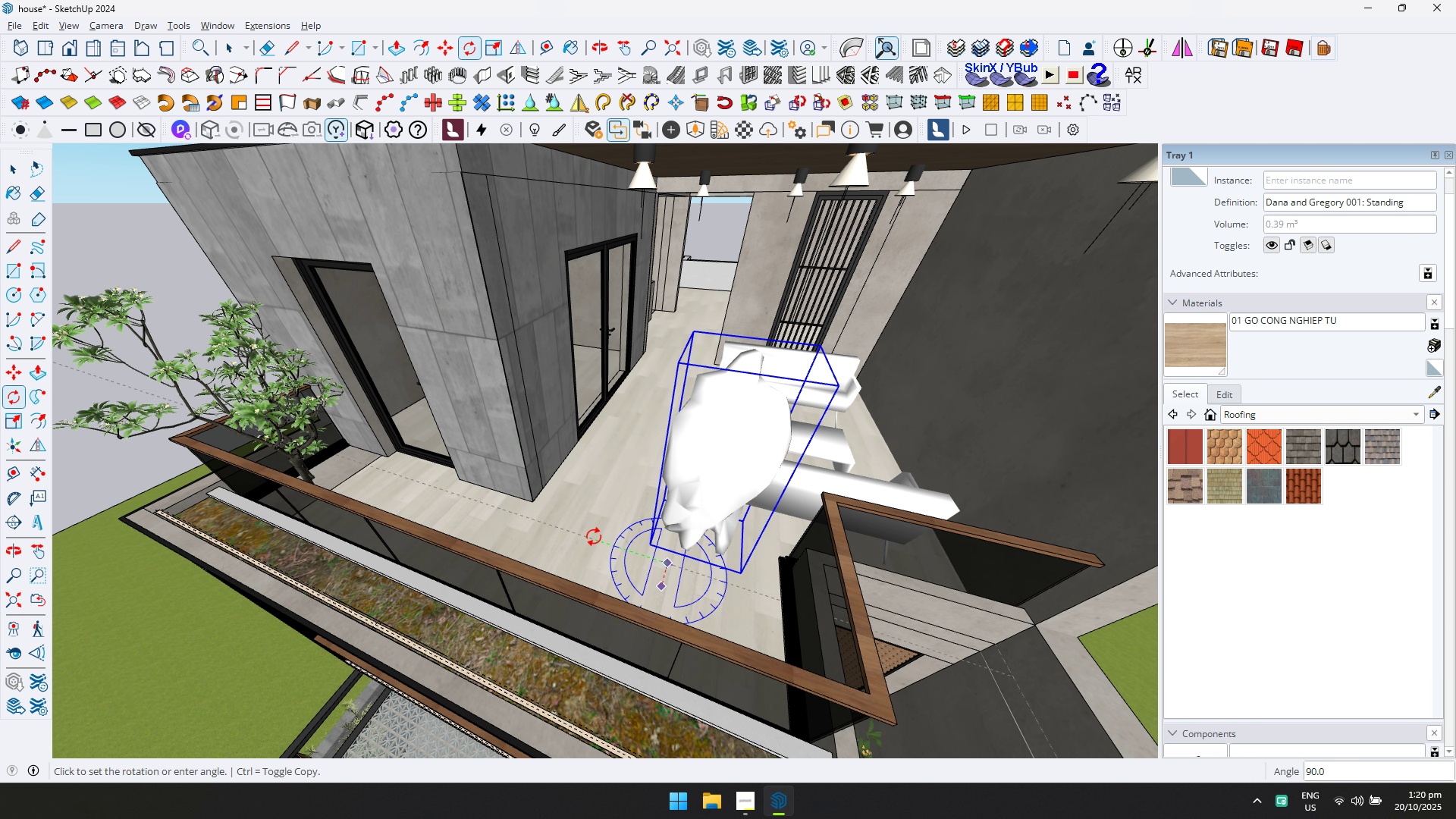 
left_click([593, 536])
 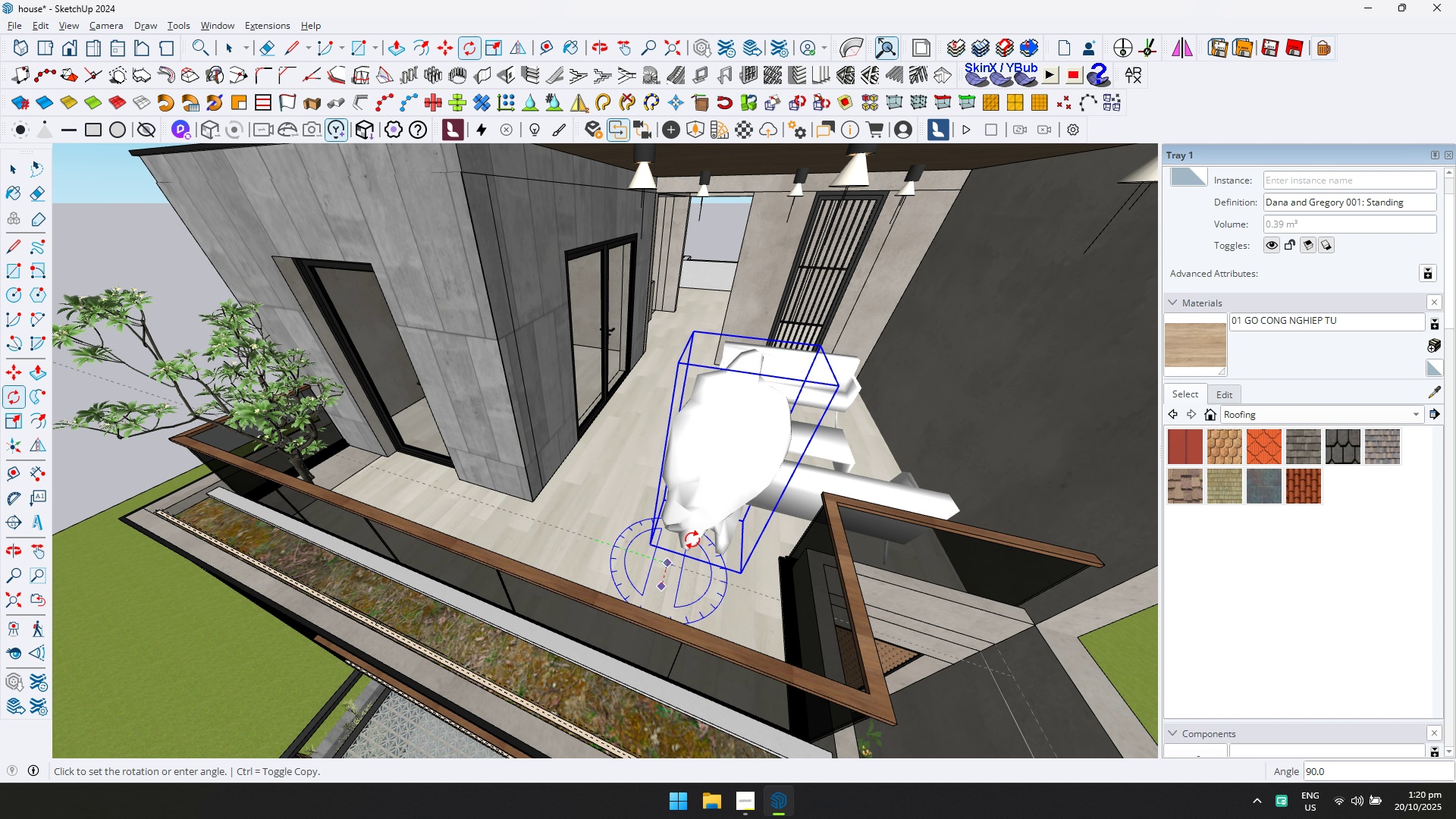 
key(M)
 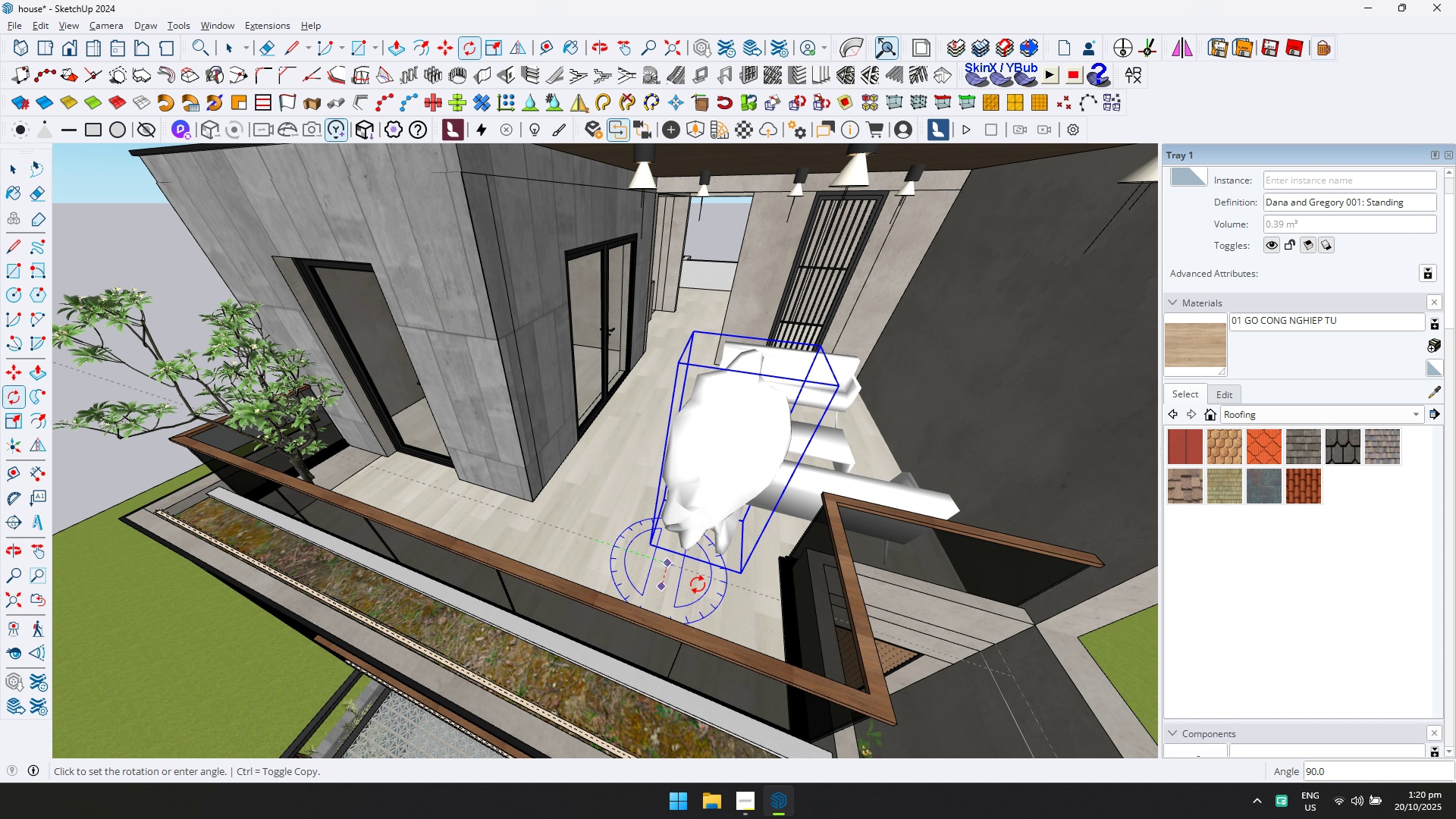 
scroll: coordinate [750, 556], scroll_direction: up, amount: 5.0
 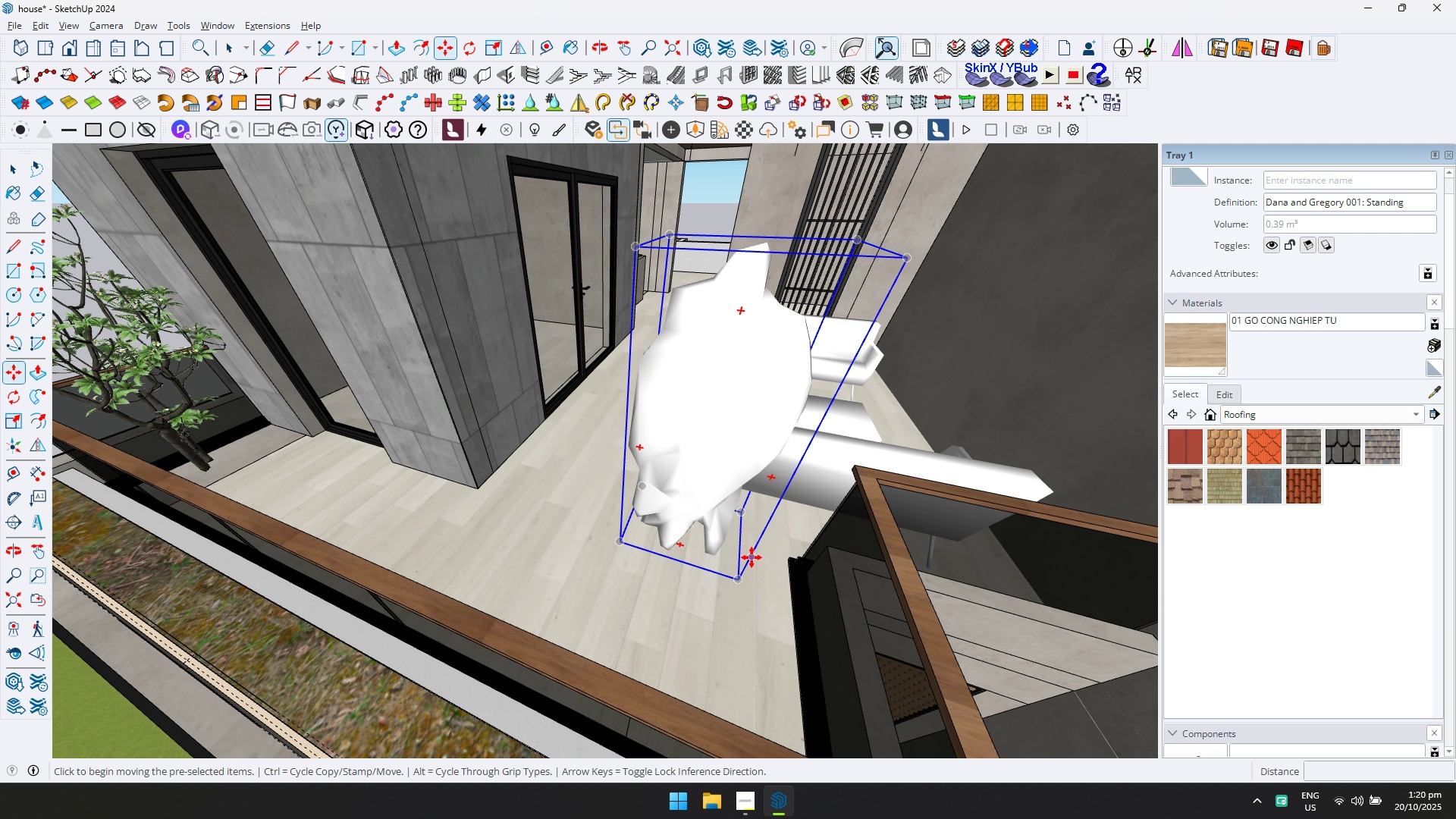 
key(Alt+AltLeft)
 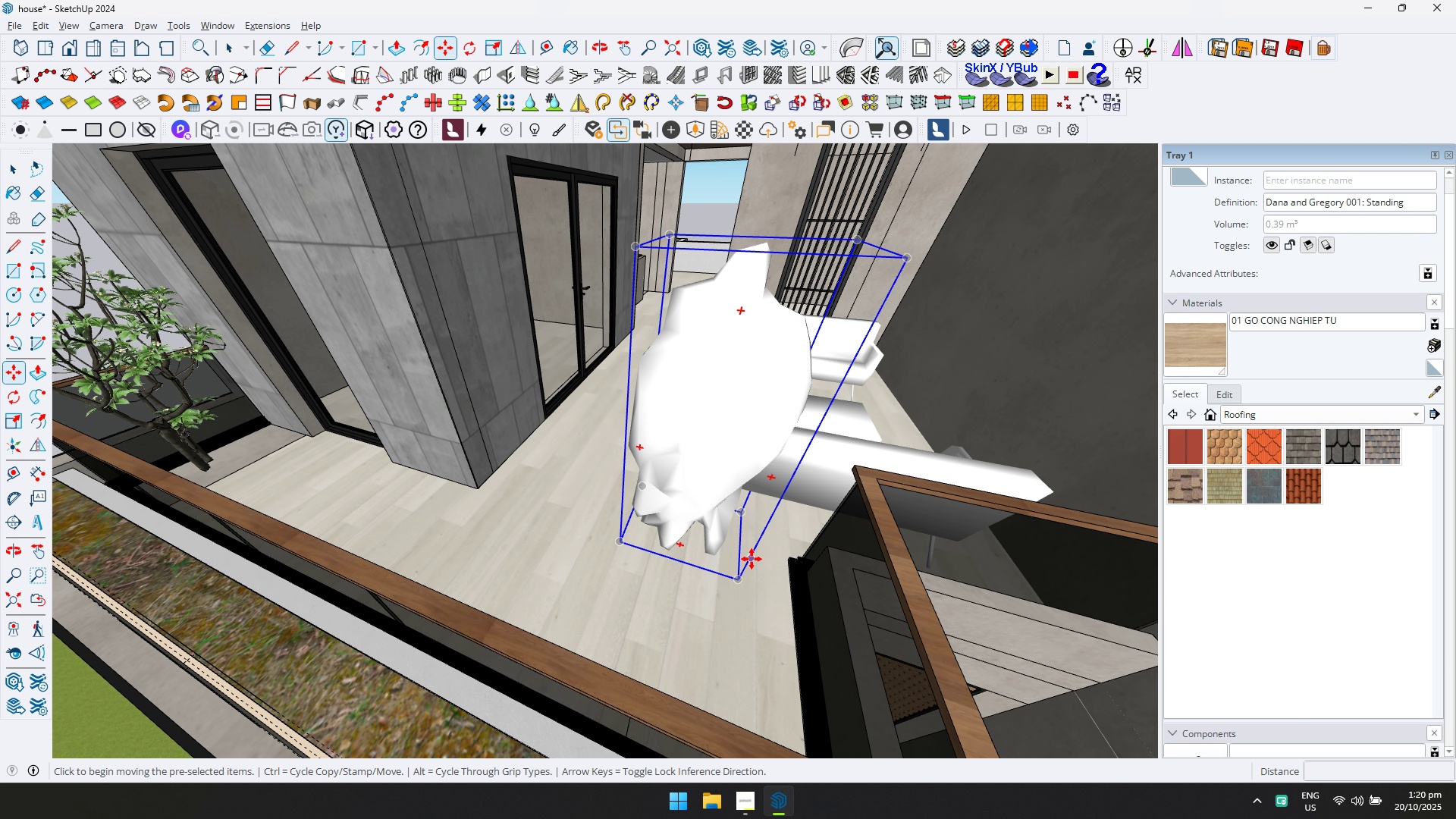 
key(Alt+Tab)